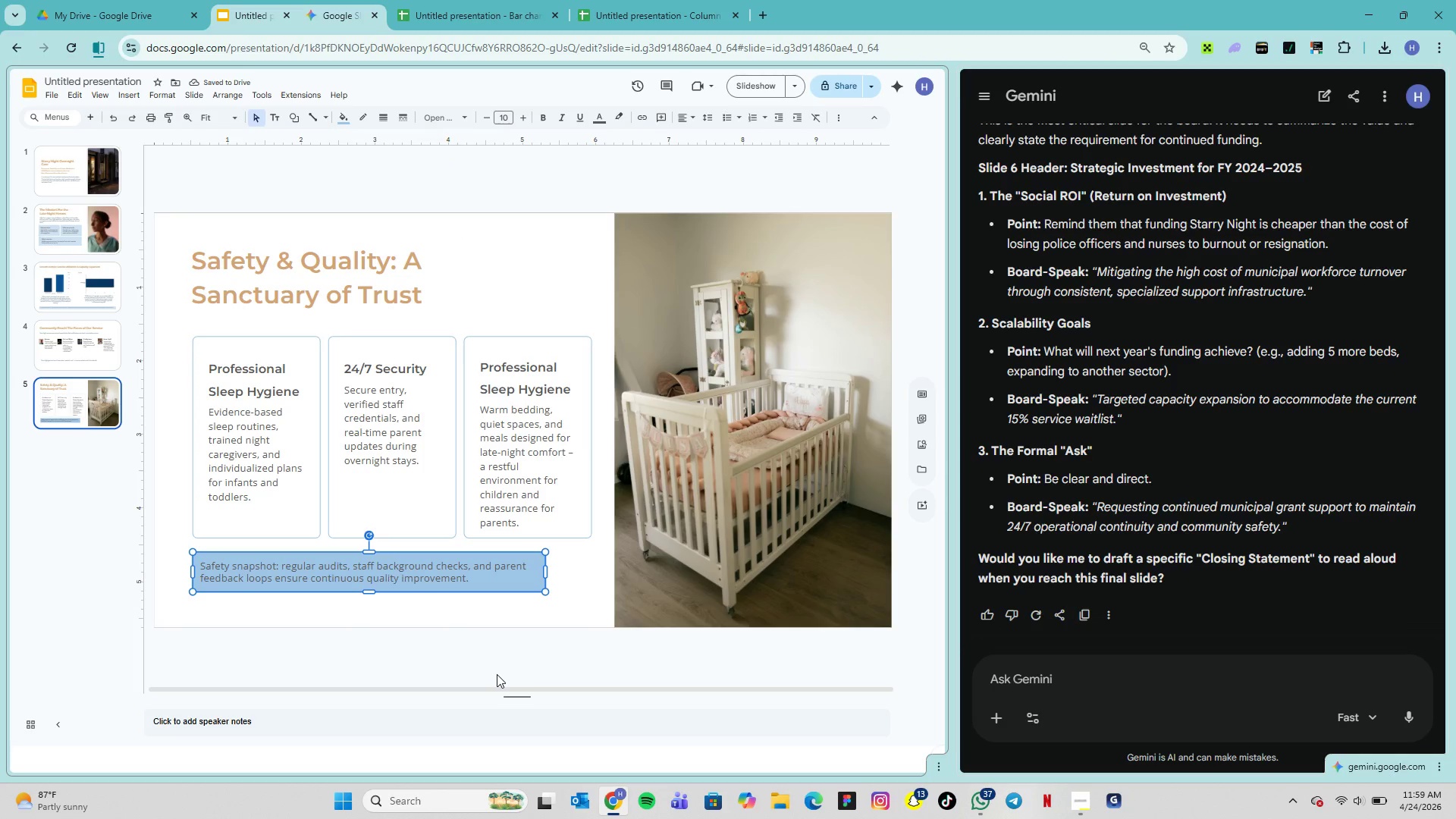 
double_click([403, 568])
 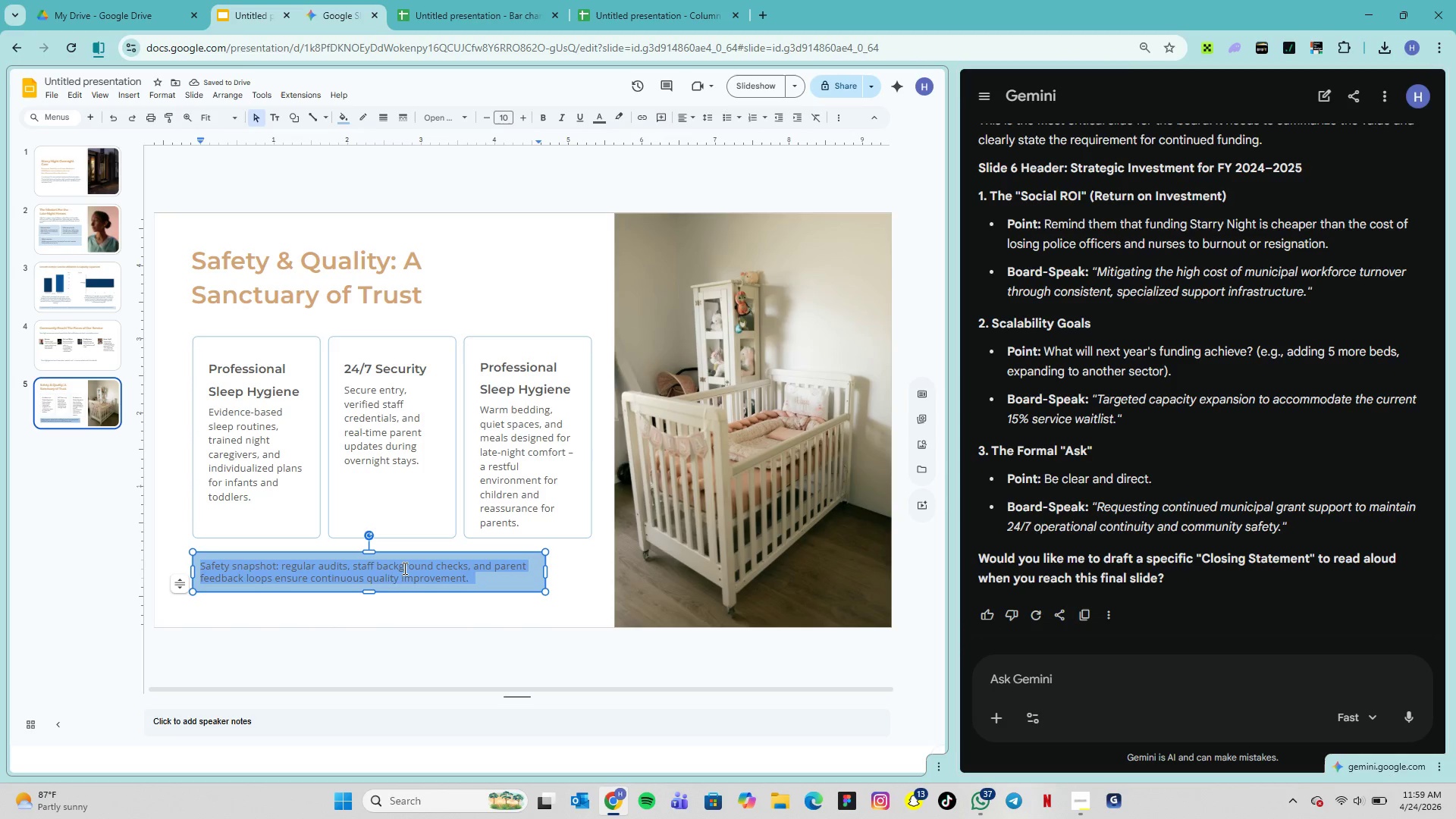 
triple_click([403, 568])
 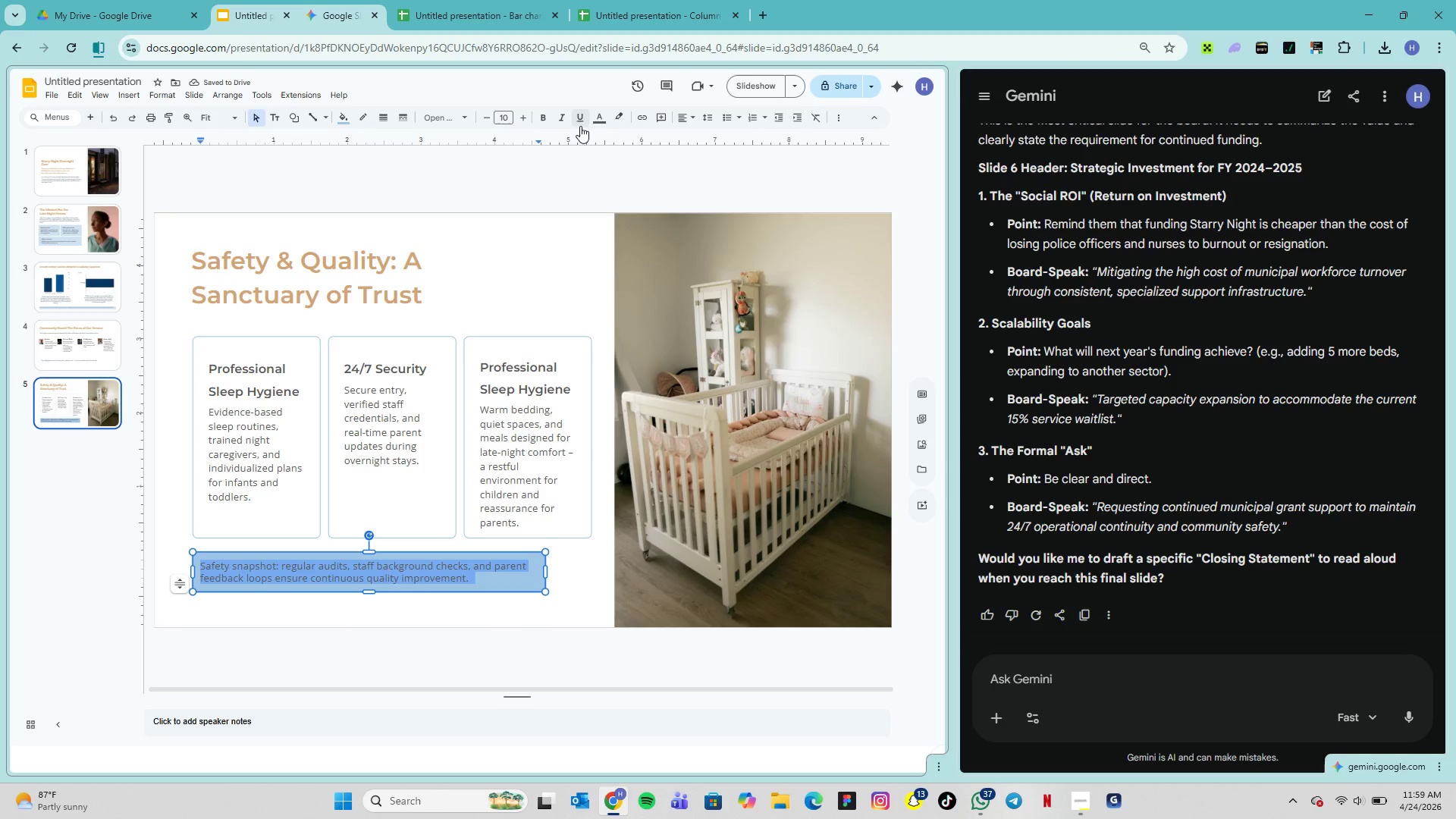 
left_click([598, 119])
 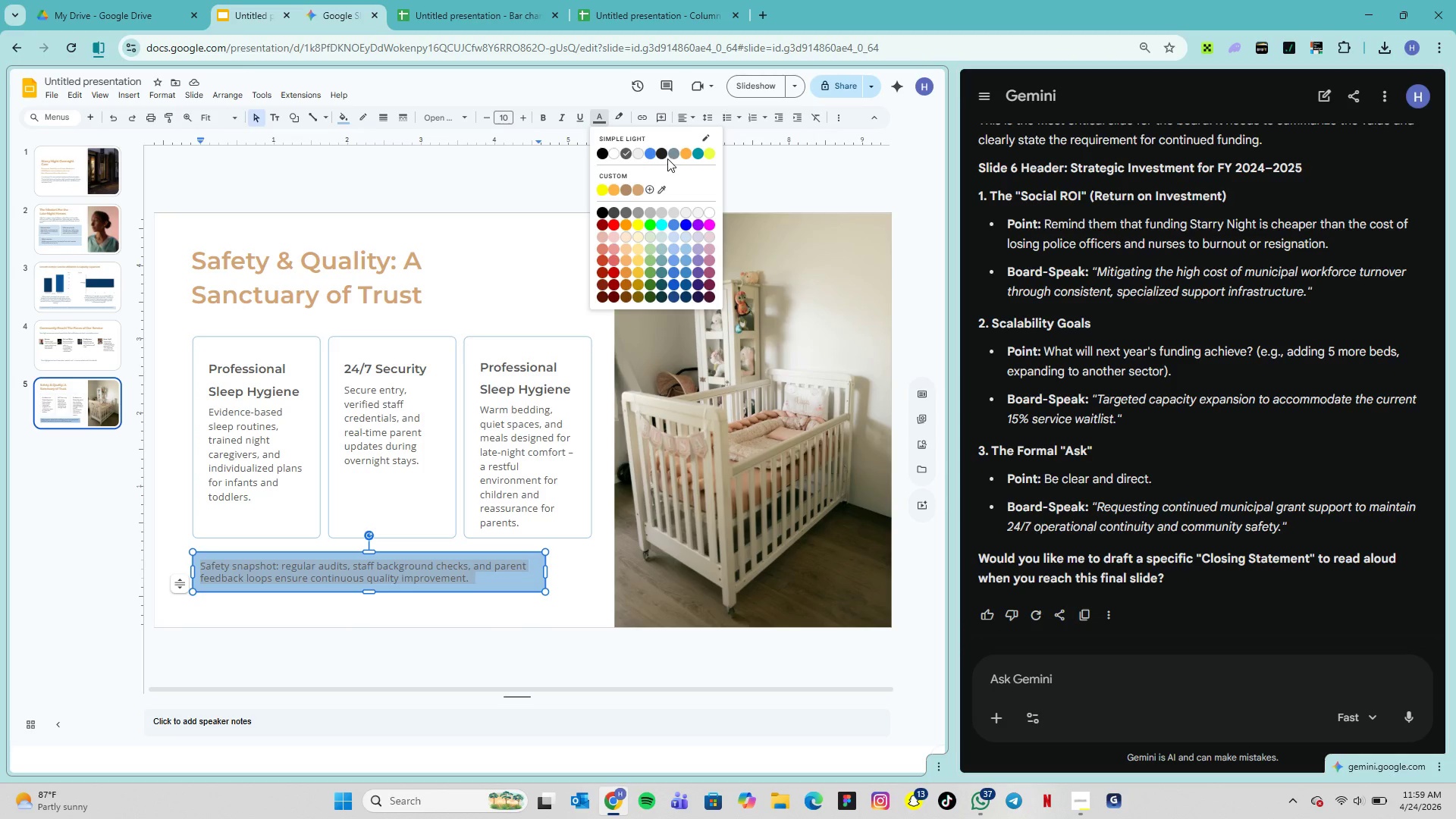 
left_click([673, 155])
 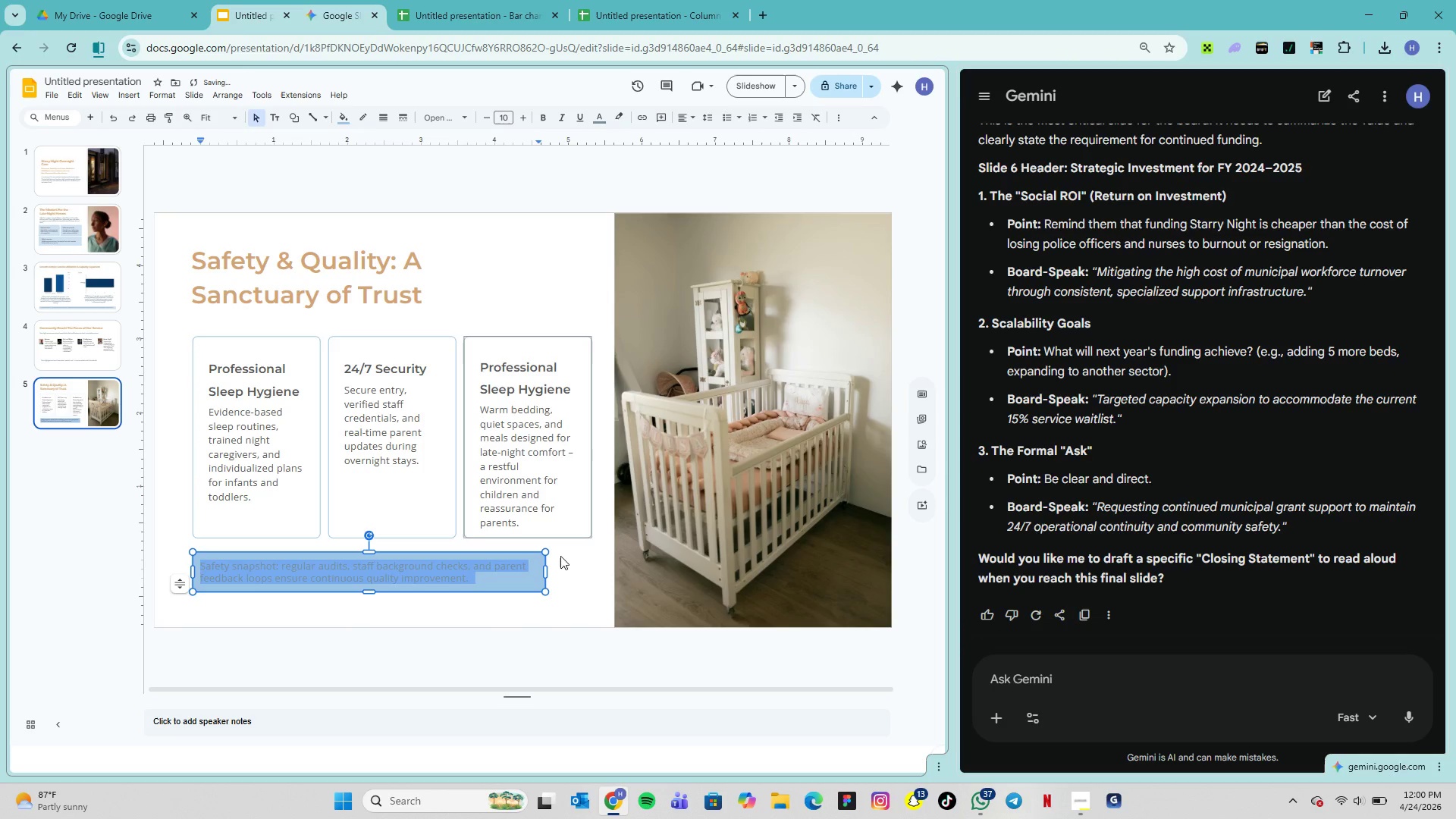 
left_click([570, 582])
 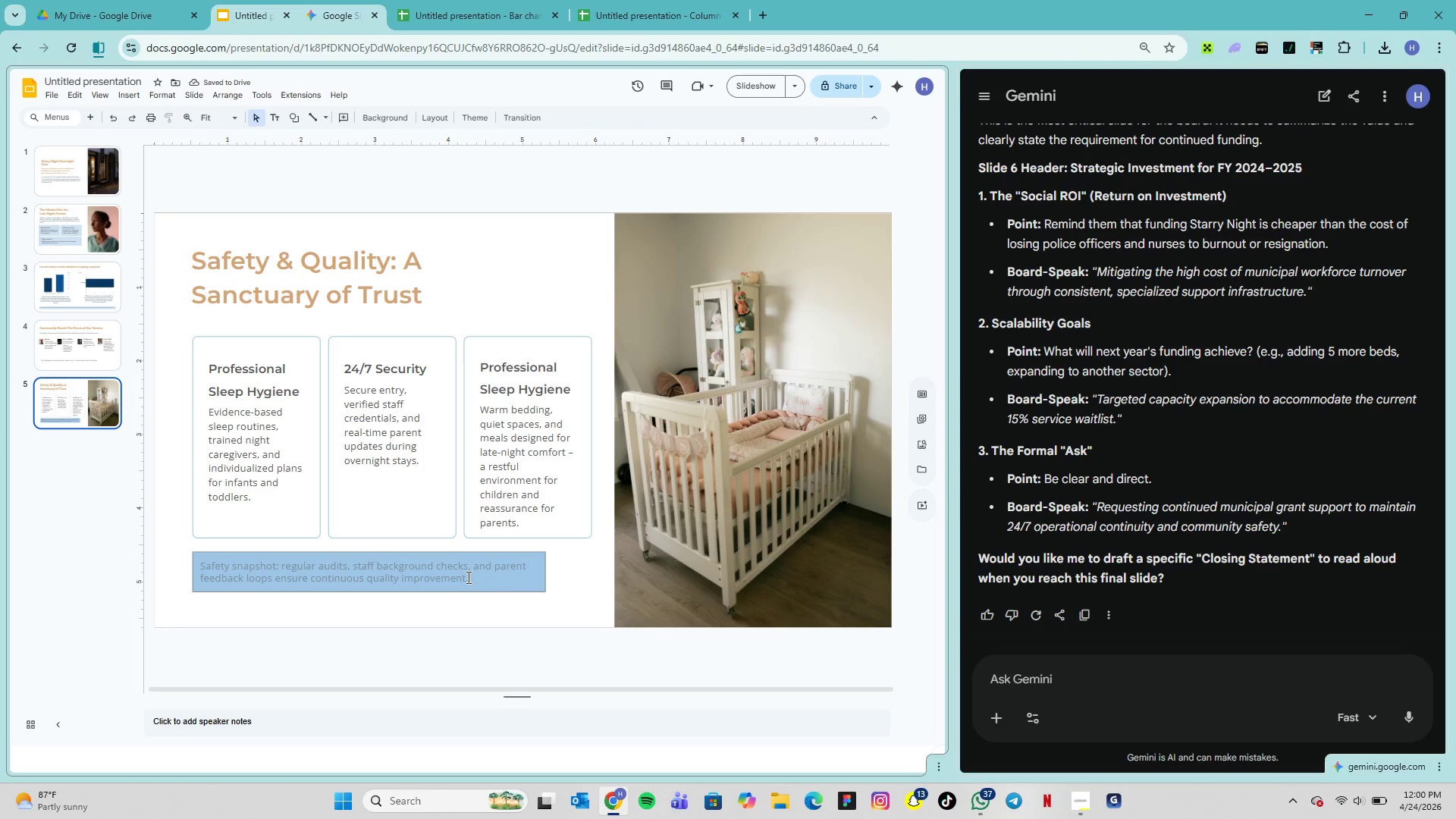 
double_click([452, 573])
 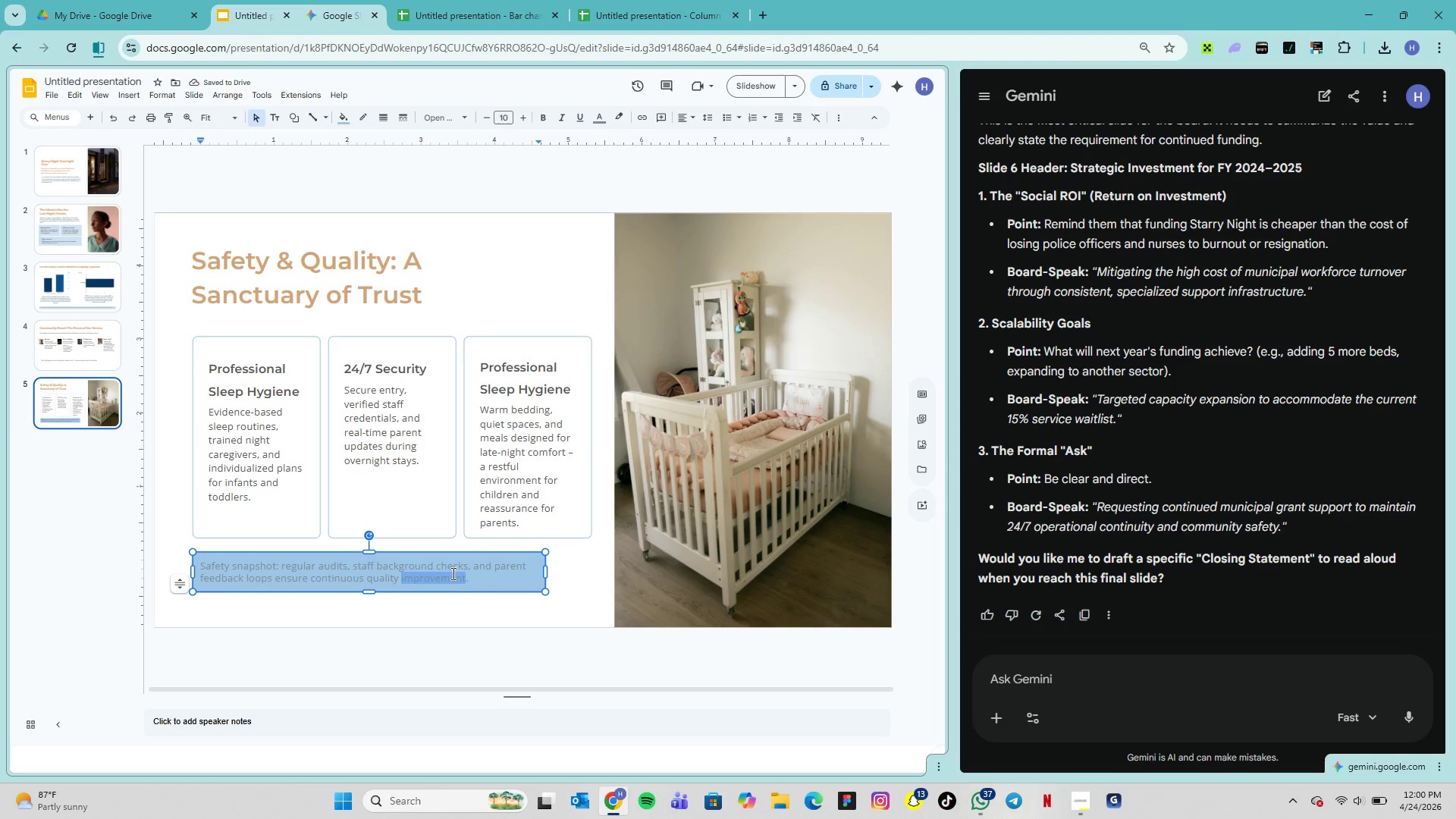 
triple_click([452, 573])
 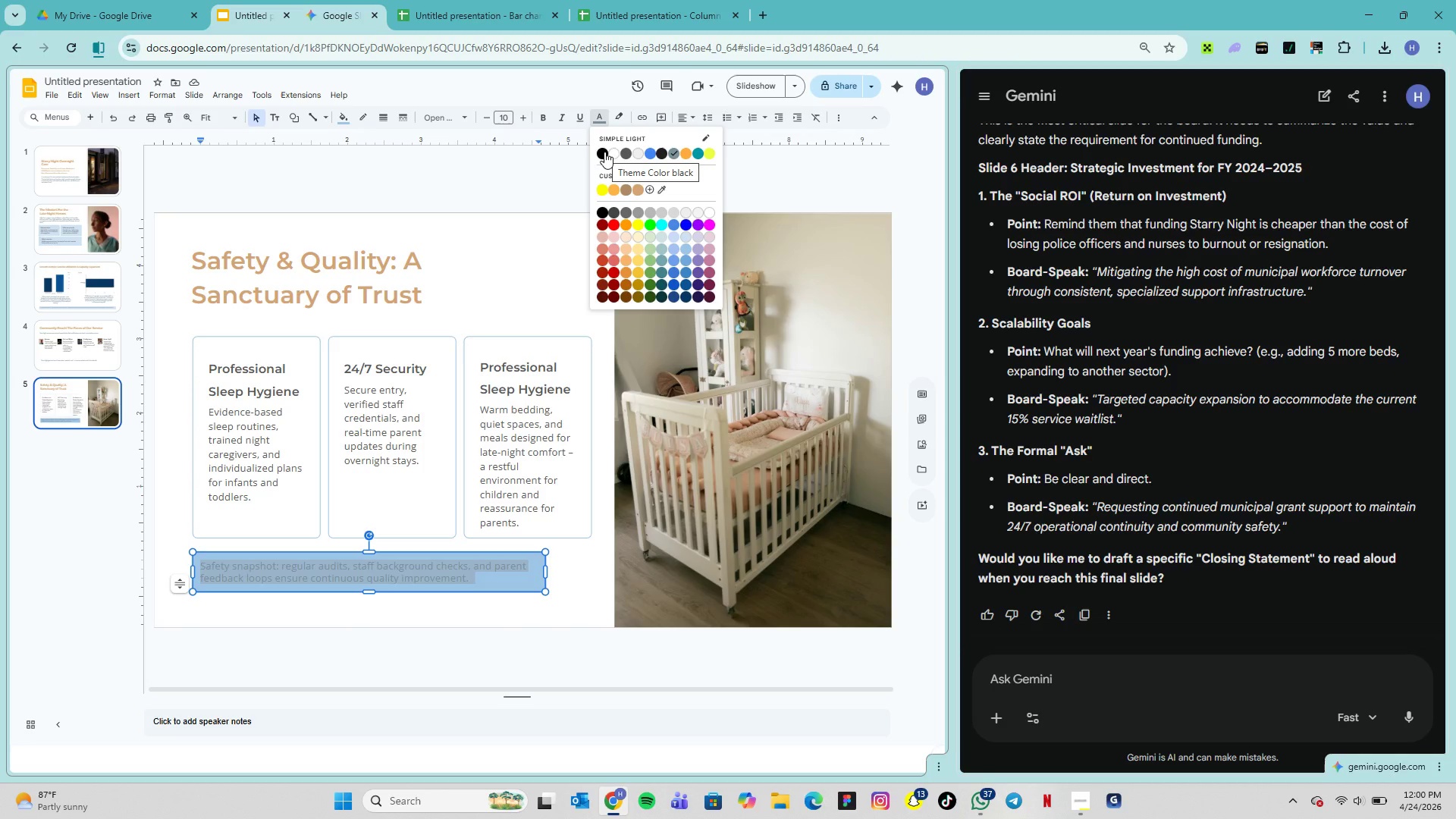 
wait(6.22)
 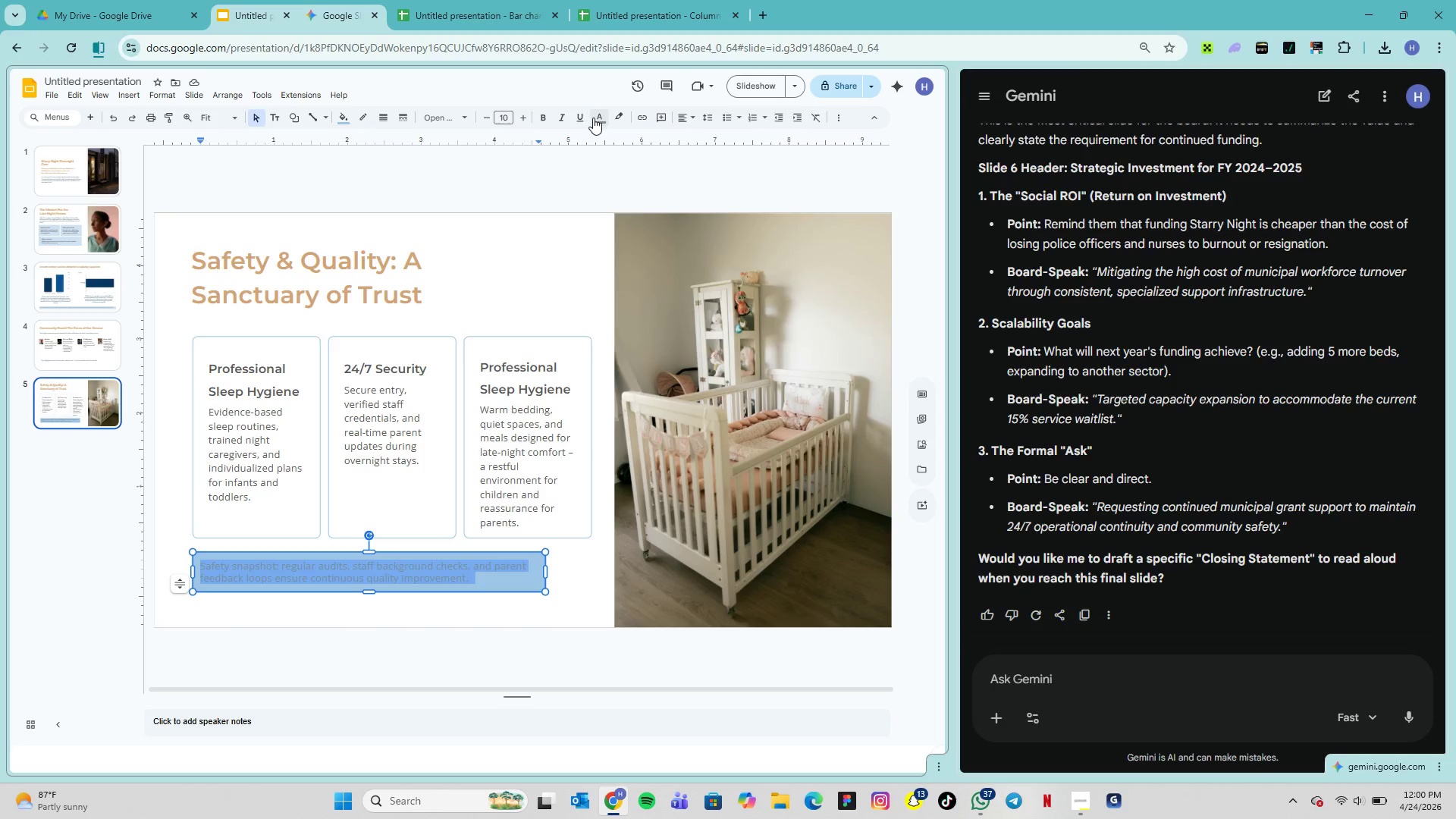 
left_click([604, 152])
 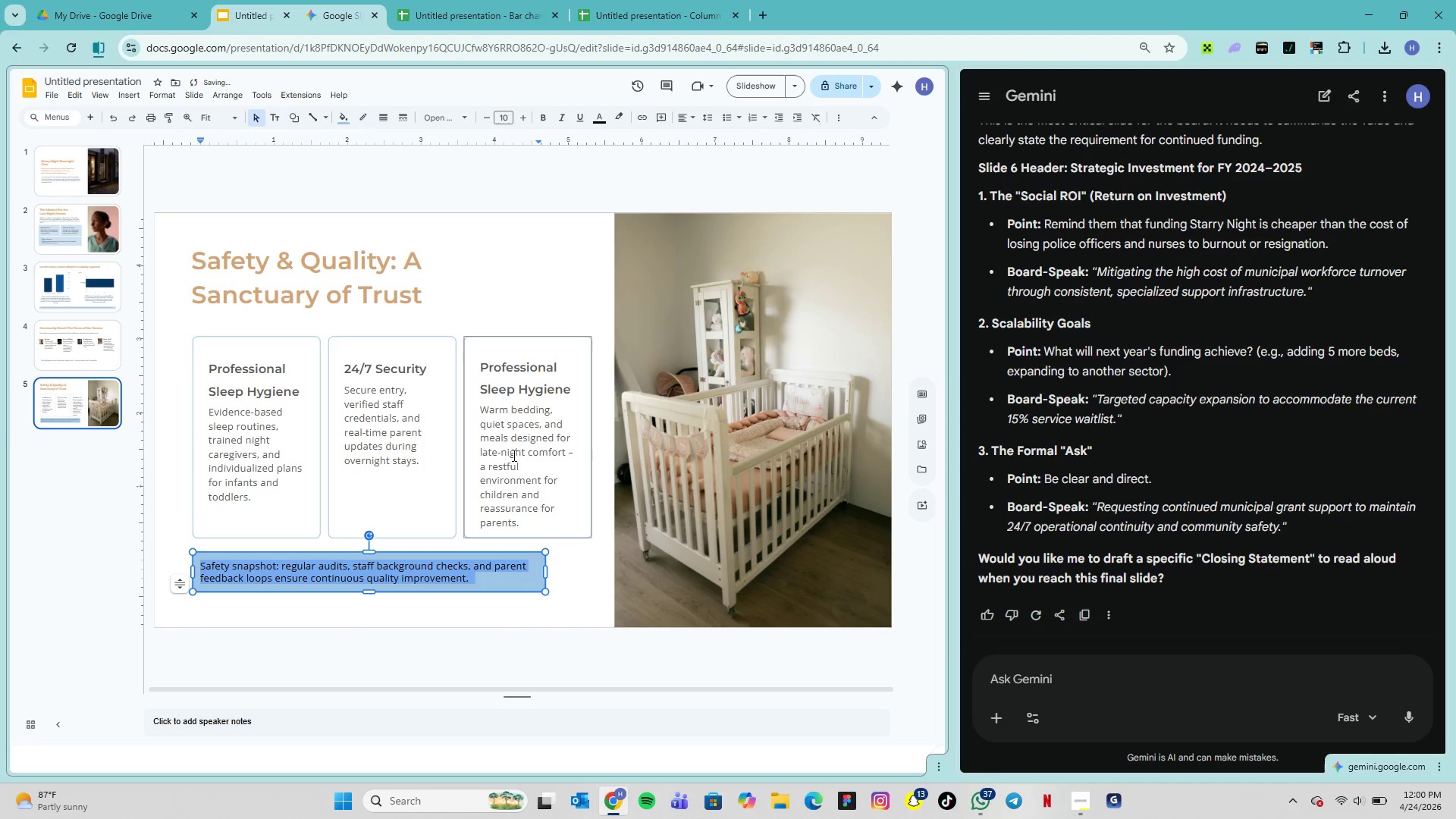 
double_click([502, 445])
 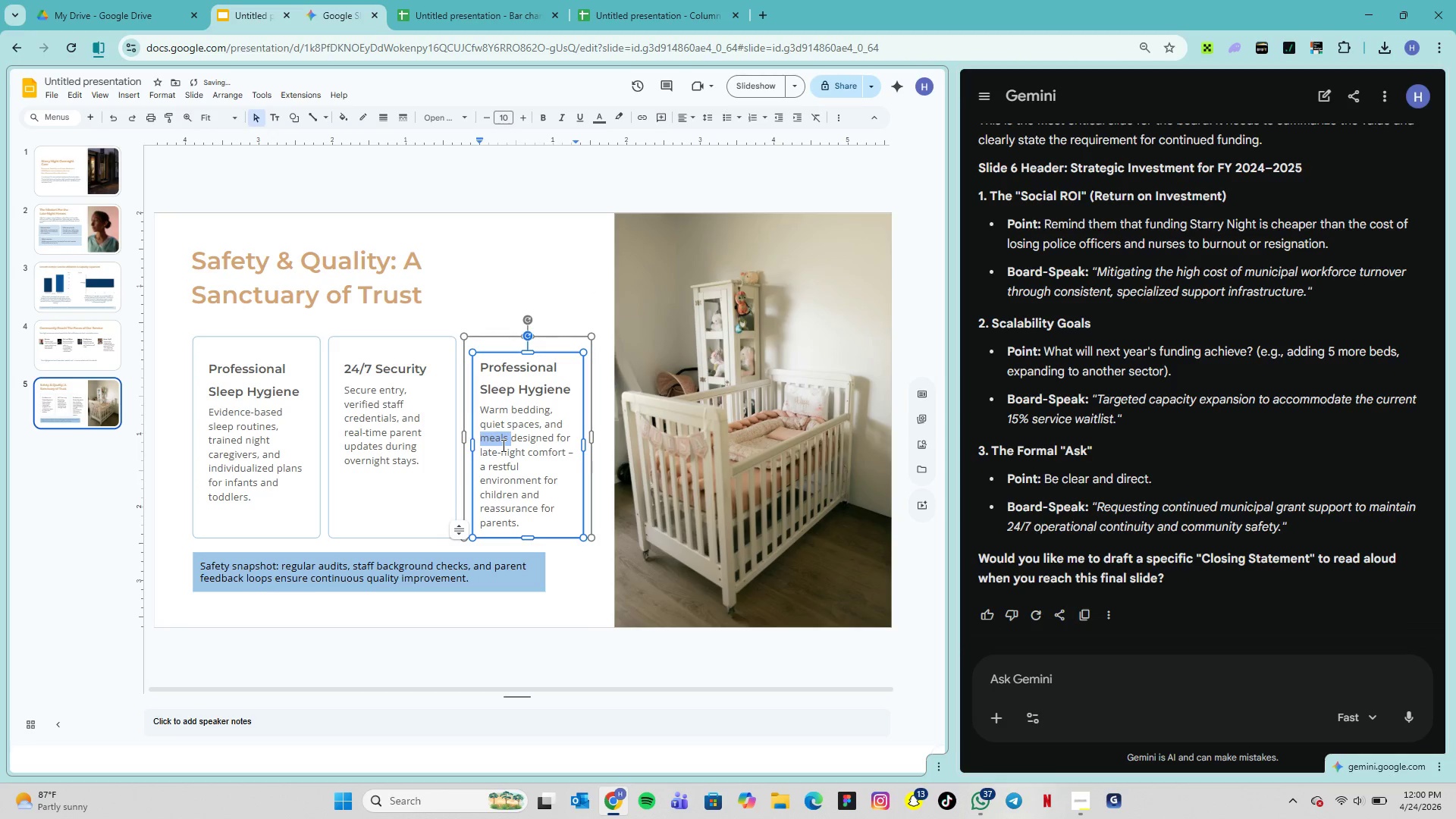 
triple_click([502, 445])
 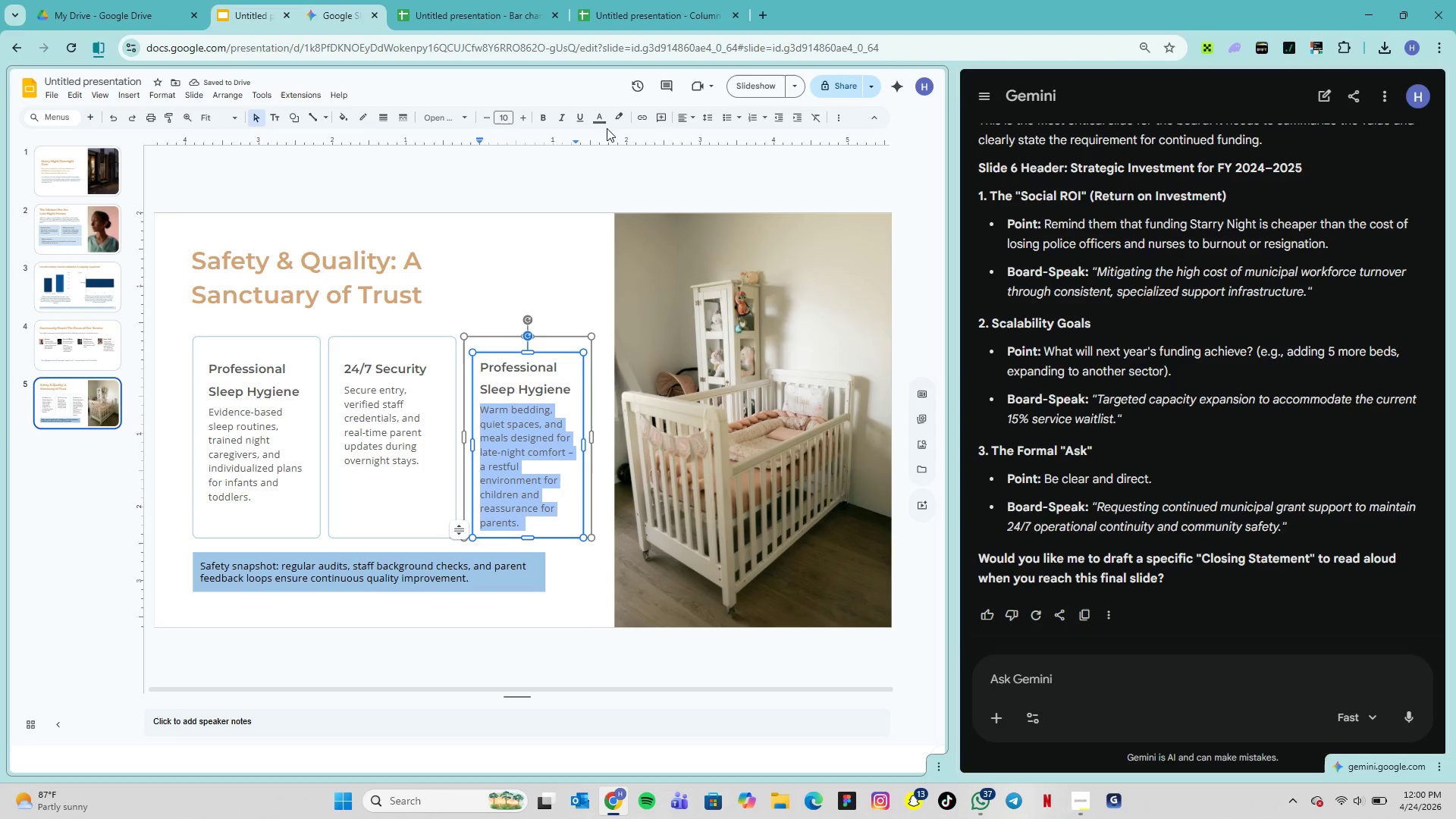 
left_click([597, 117])
 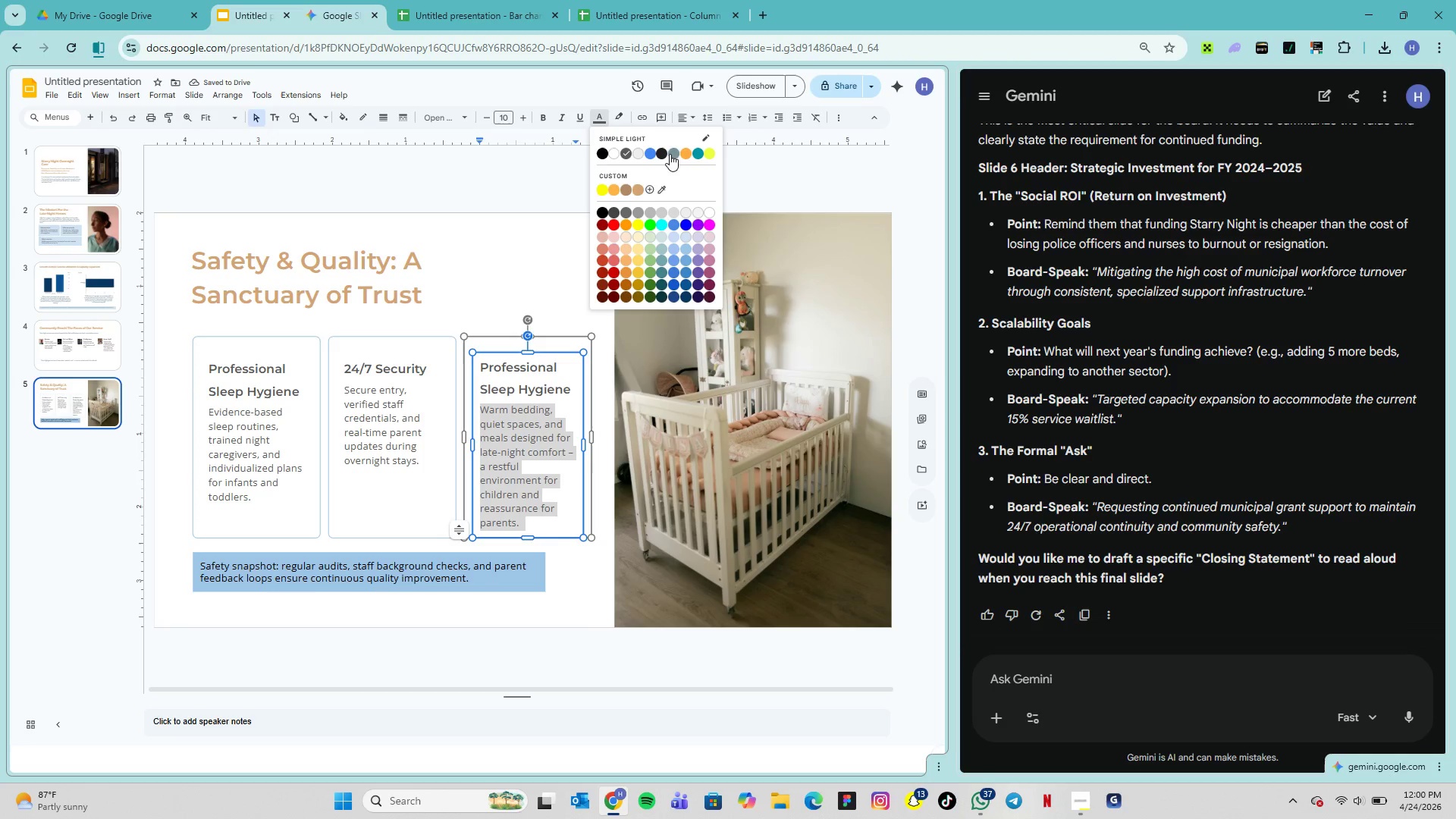 
left_click([674, 150])
 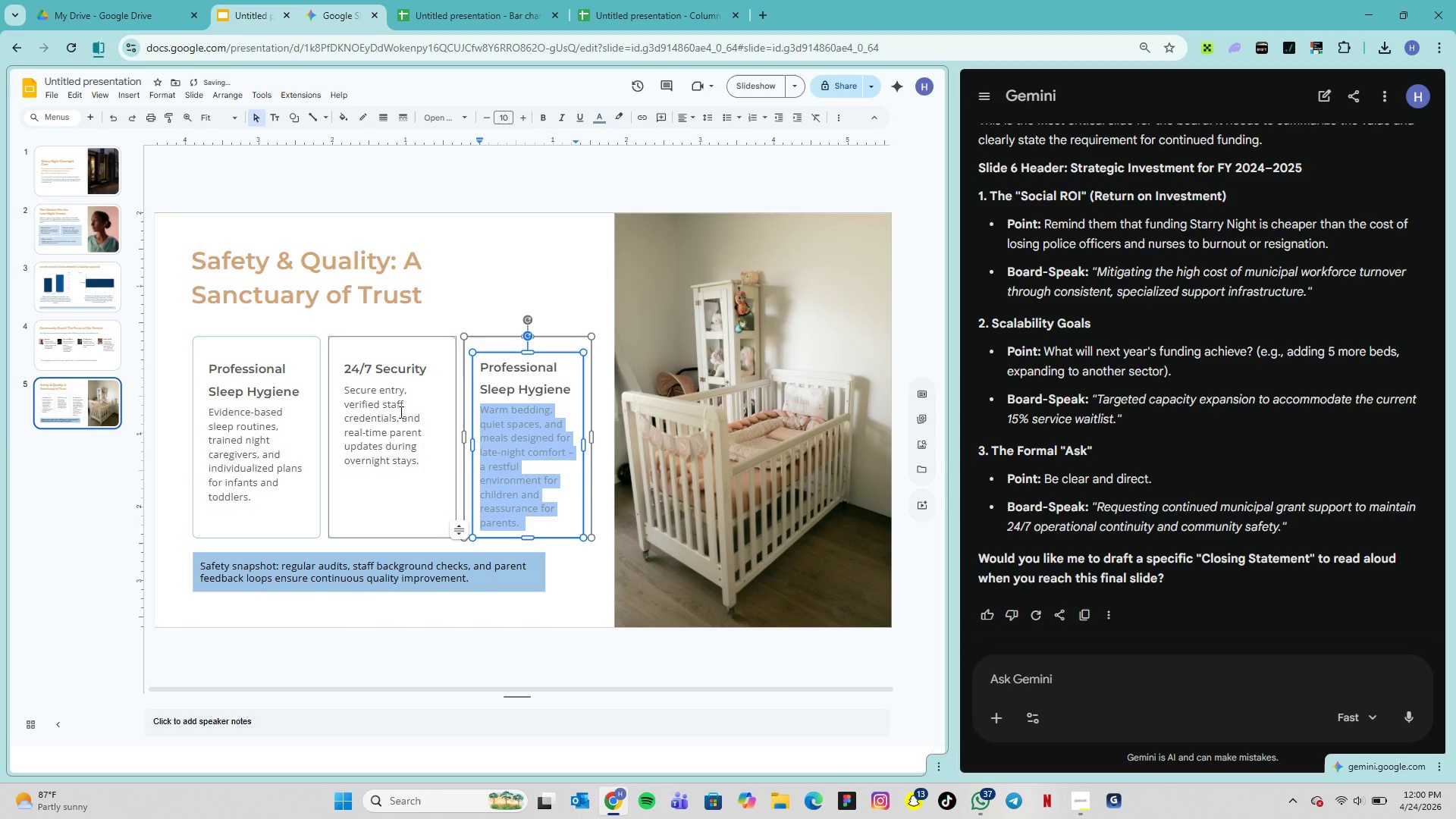 
double_click([400, 412])
 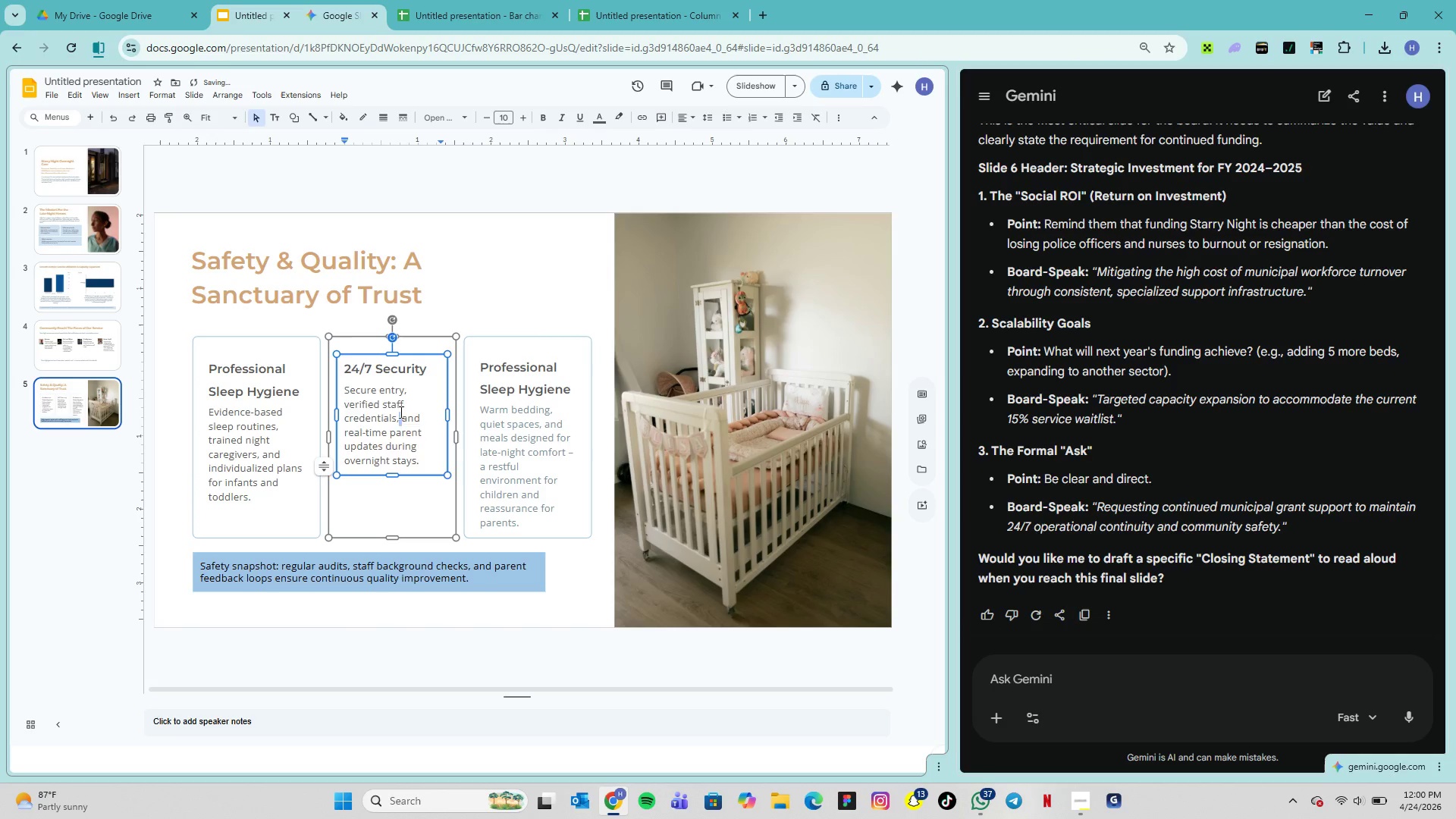 
triple_click([400, 412])
 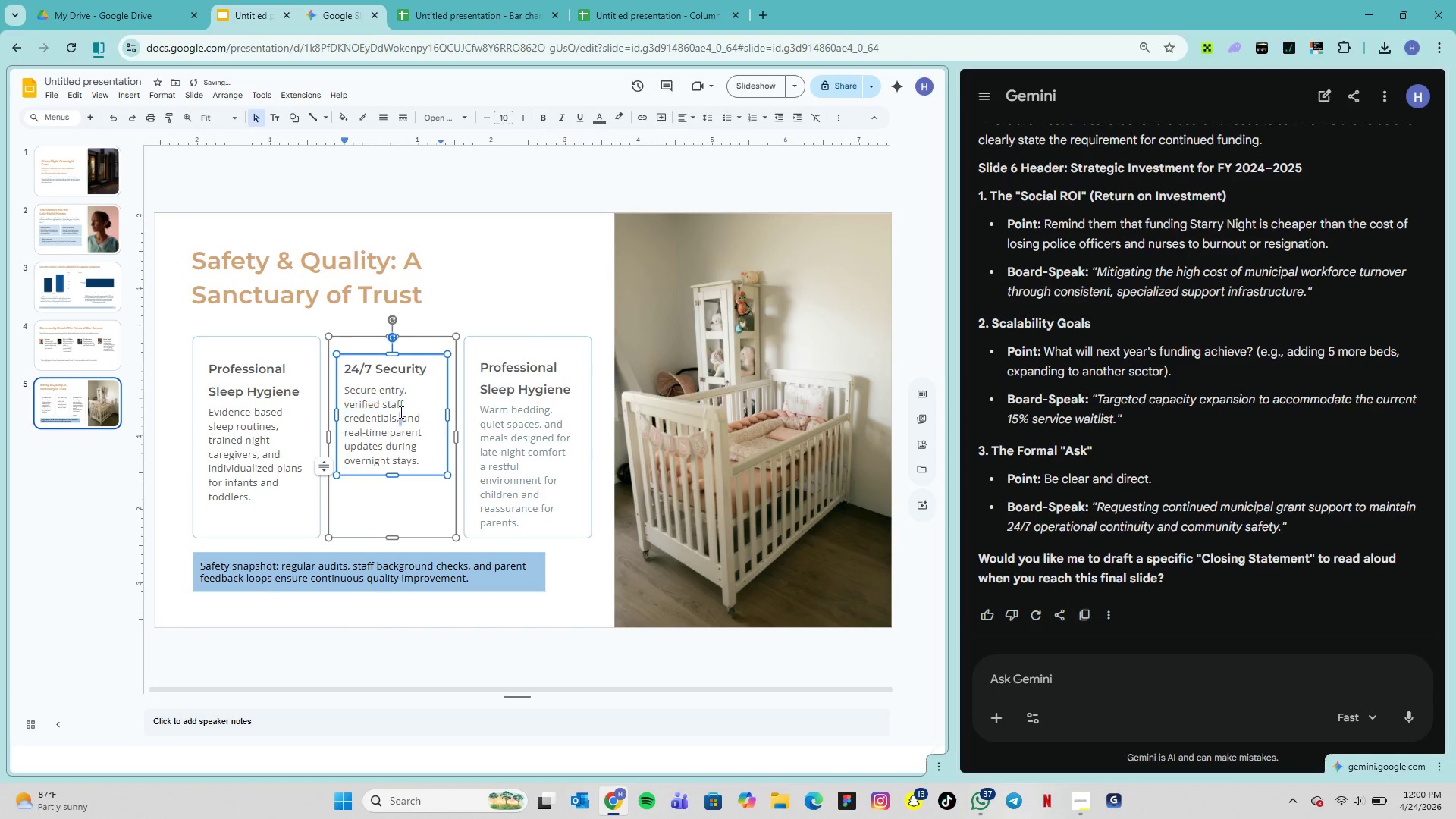 
triple_click([400, 412])
 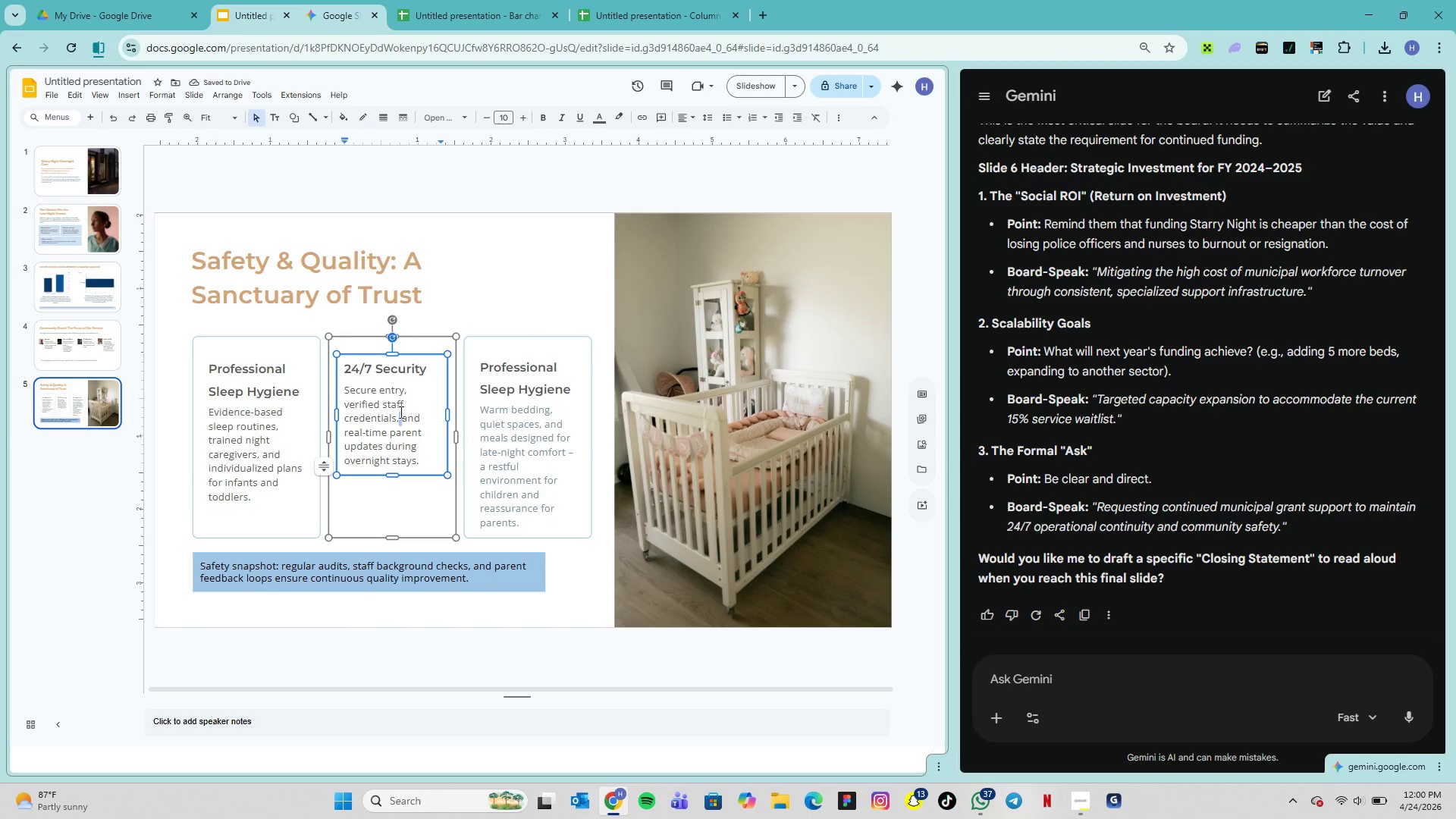 
triple_click([400, 412])
 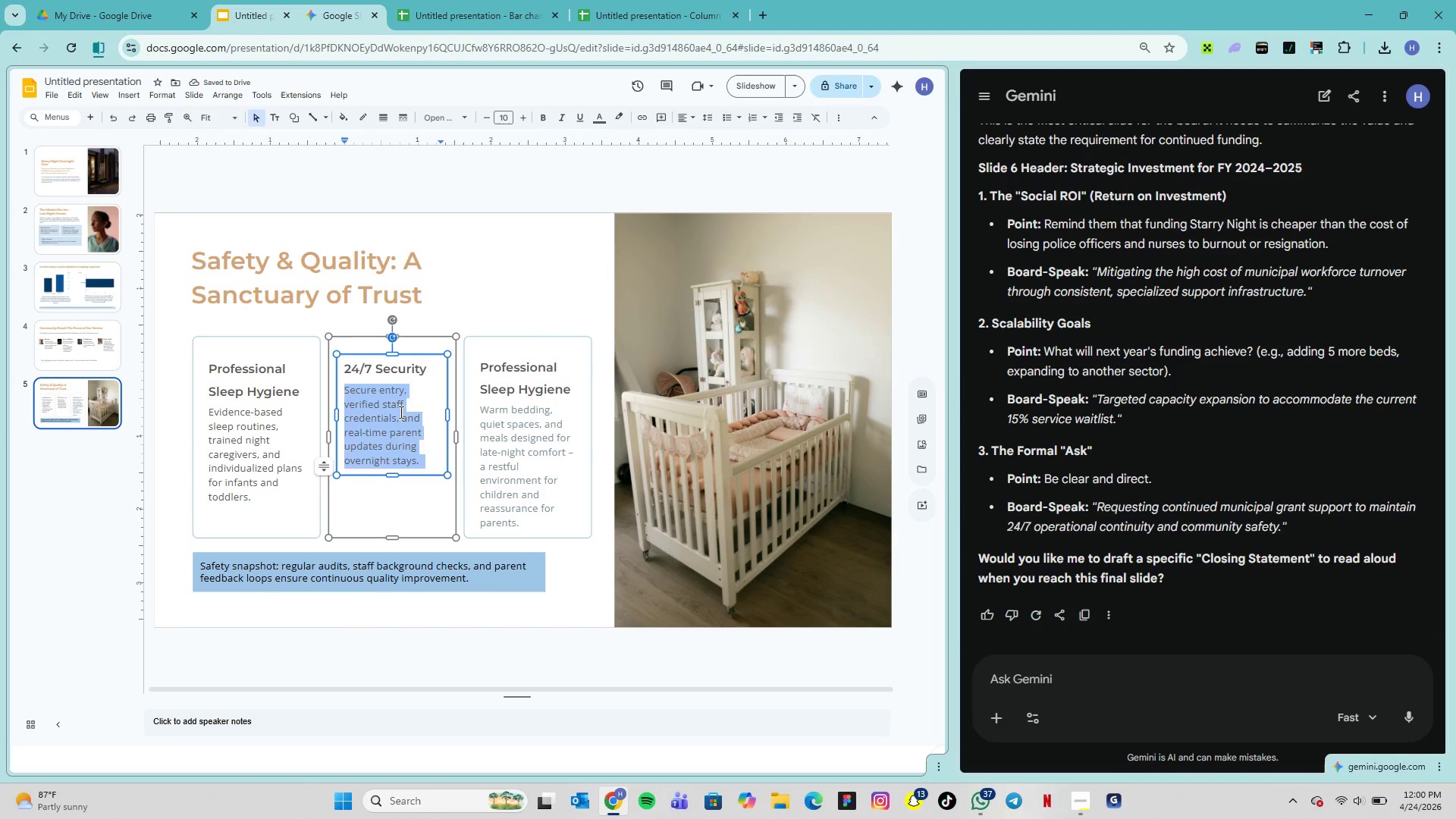 
triple_click([400, 412])
 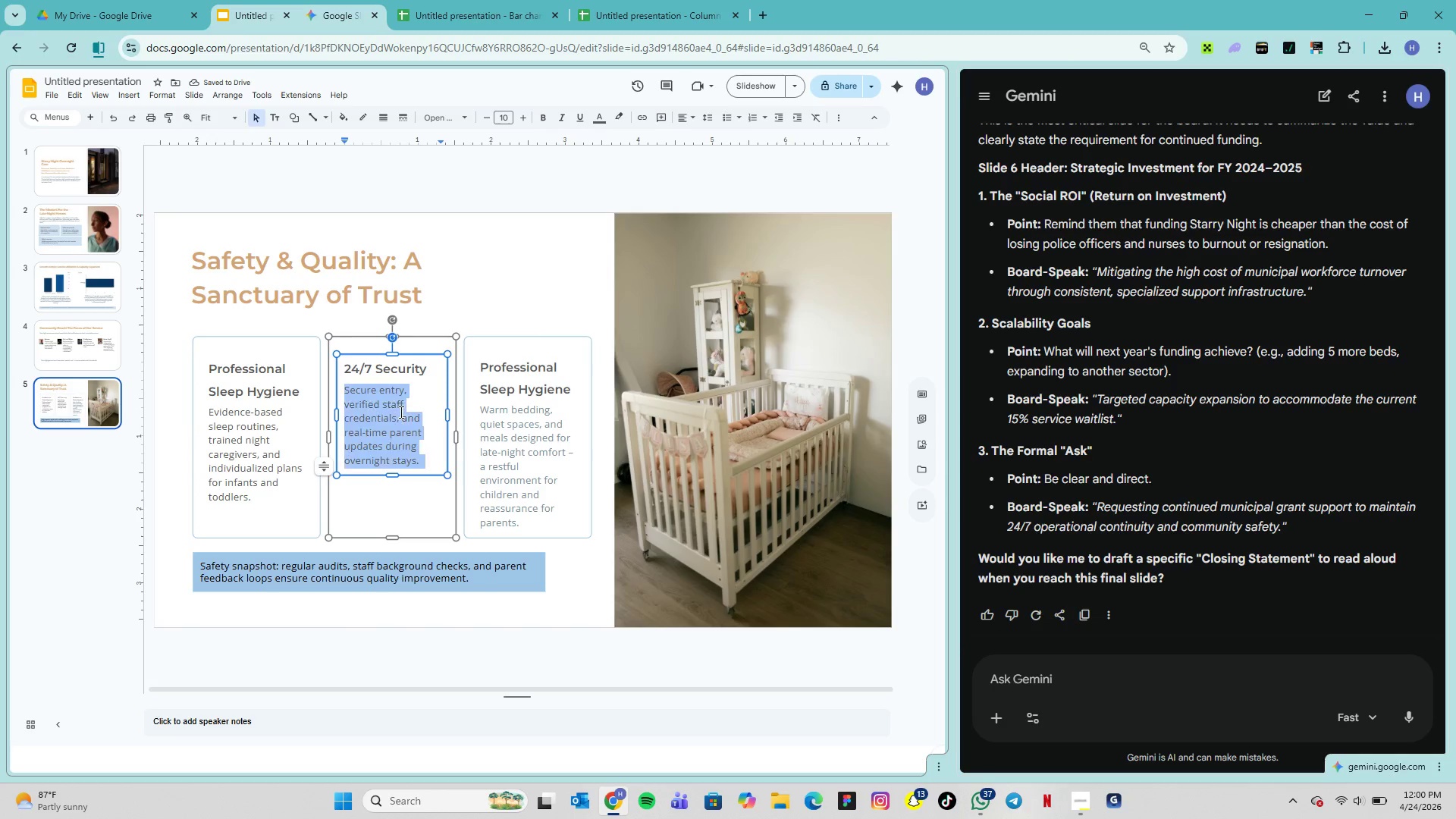 
triple_click([400, 412])
 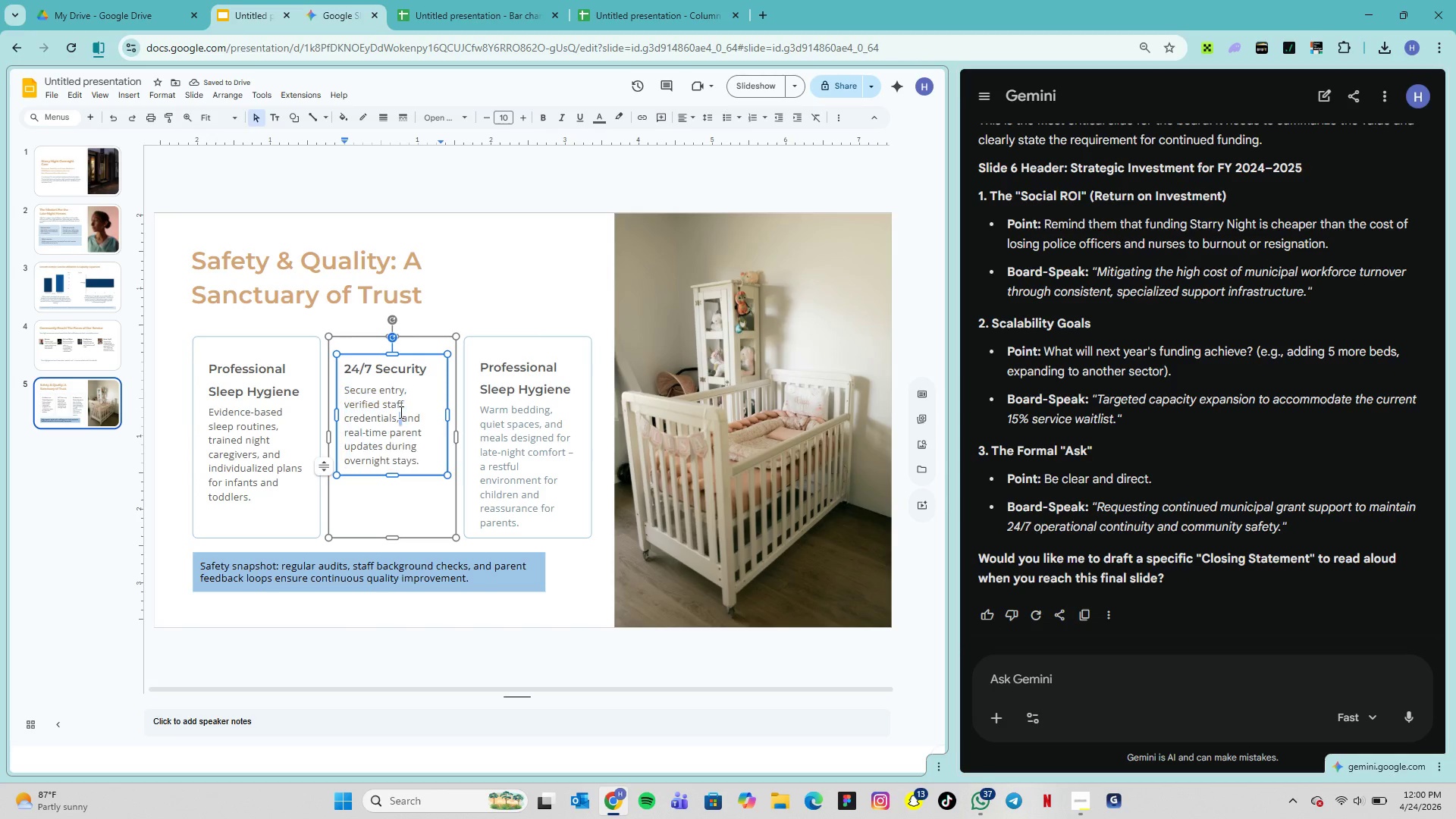 
triple_click([400, 412])
 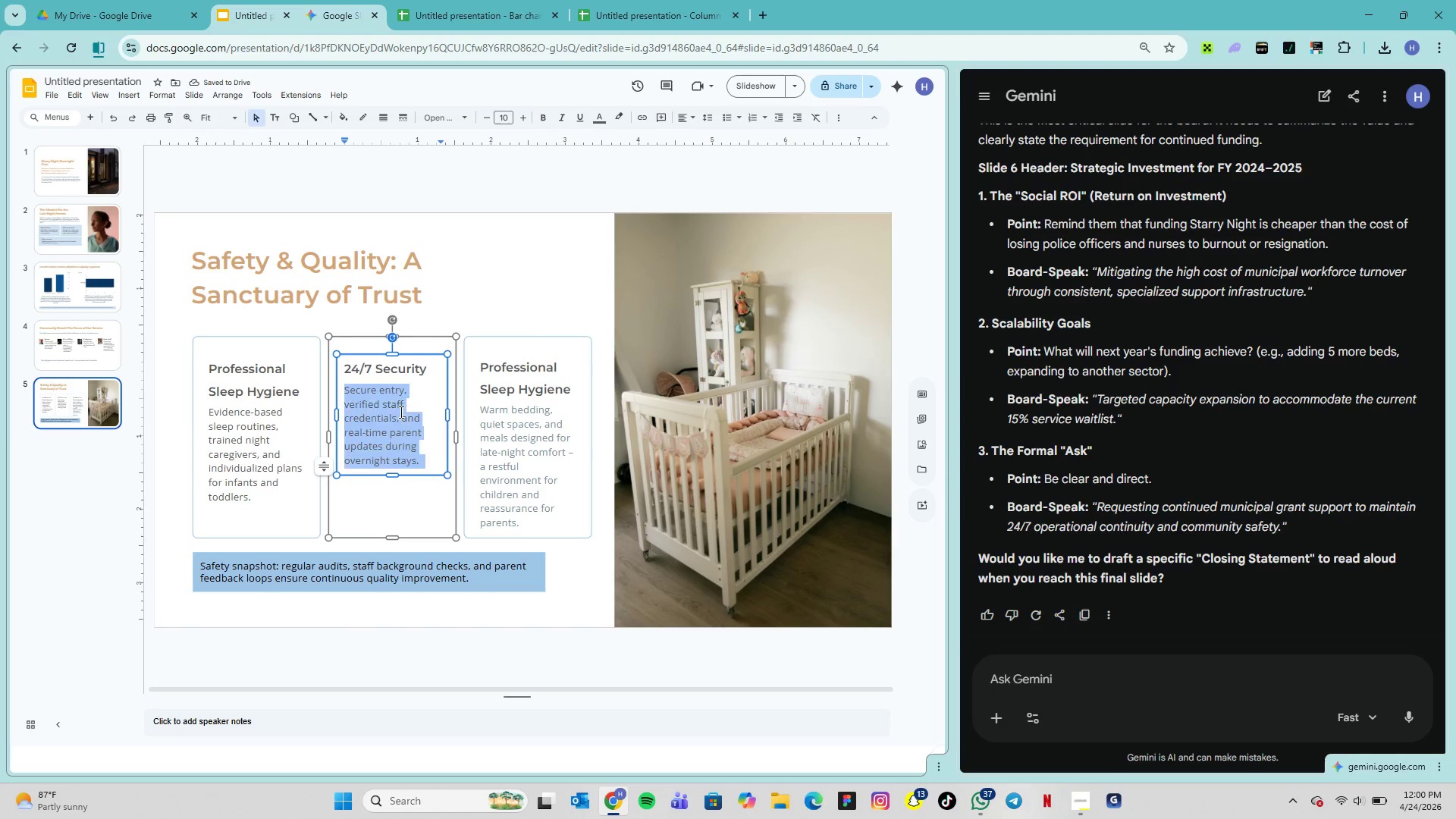 
triple_click([400, 412])
 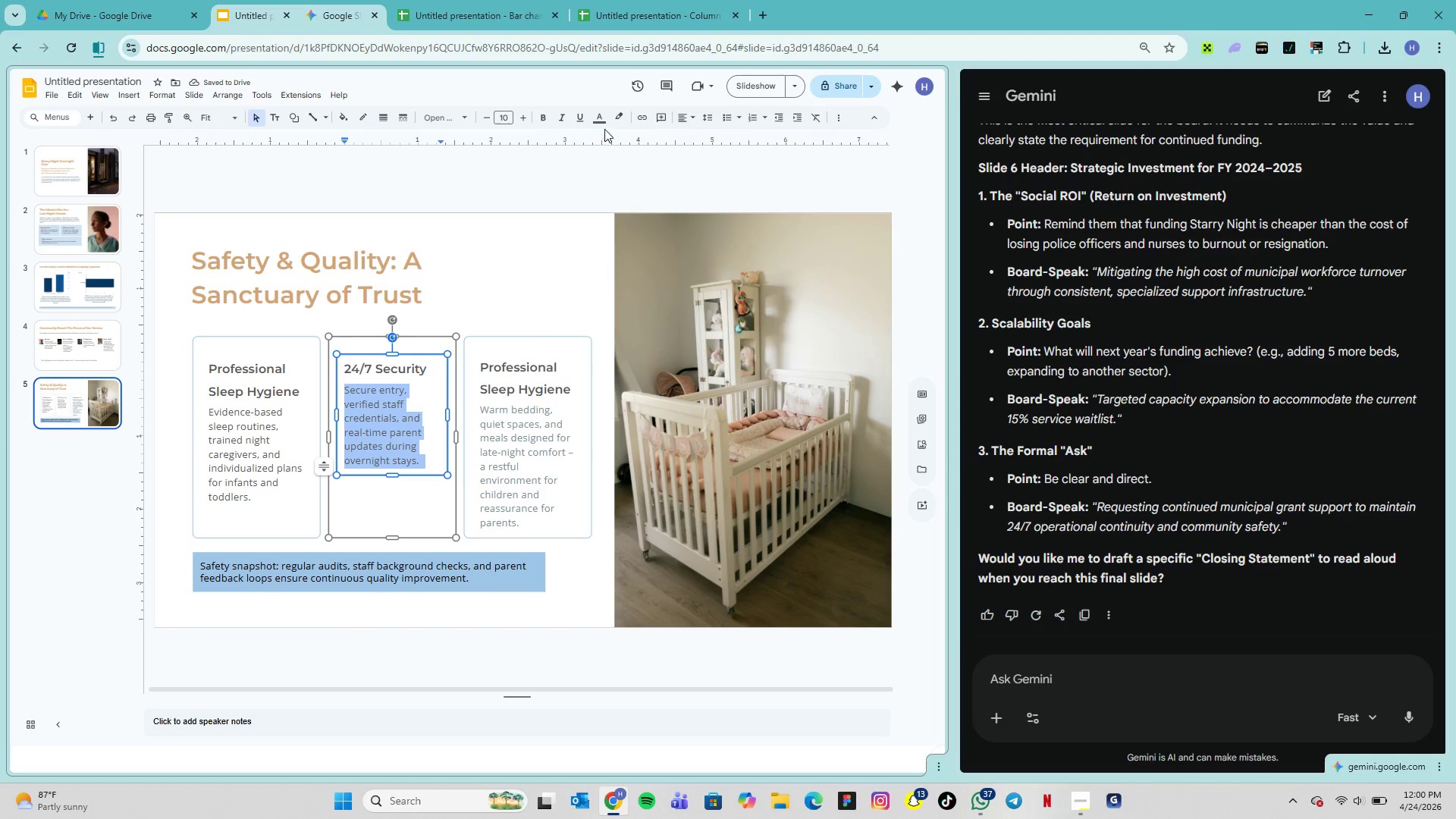 
left_click([603, 120])
 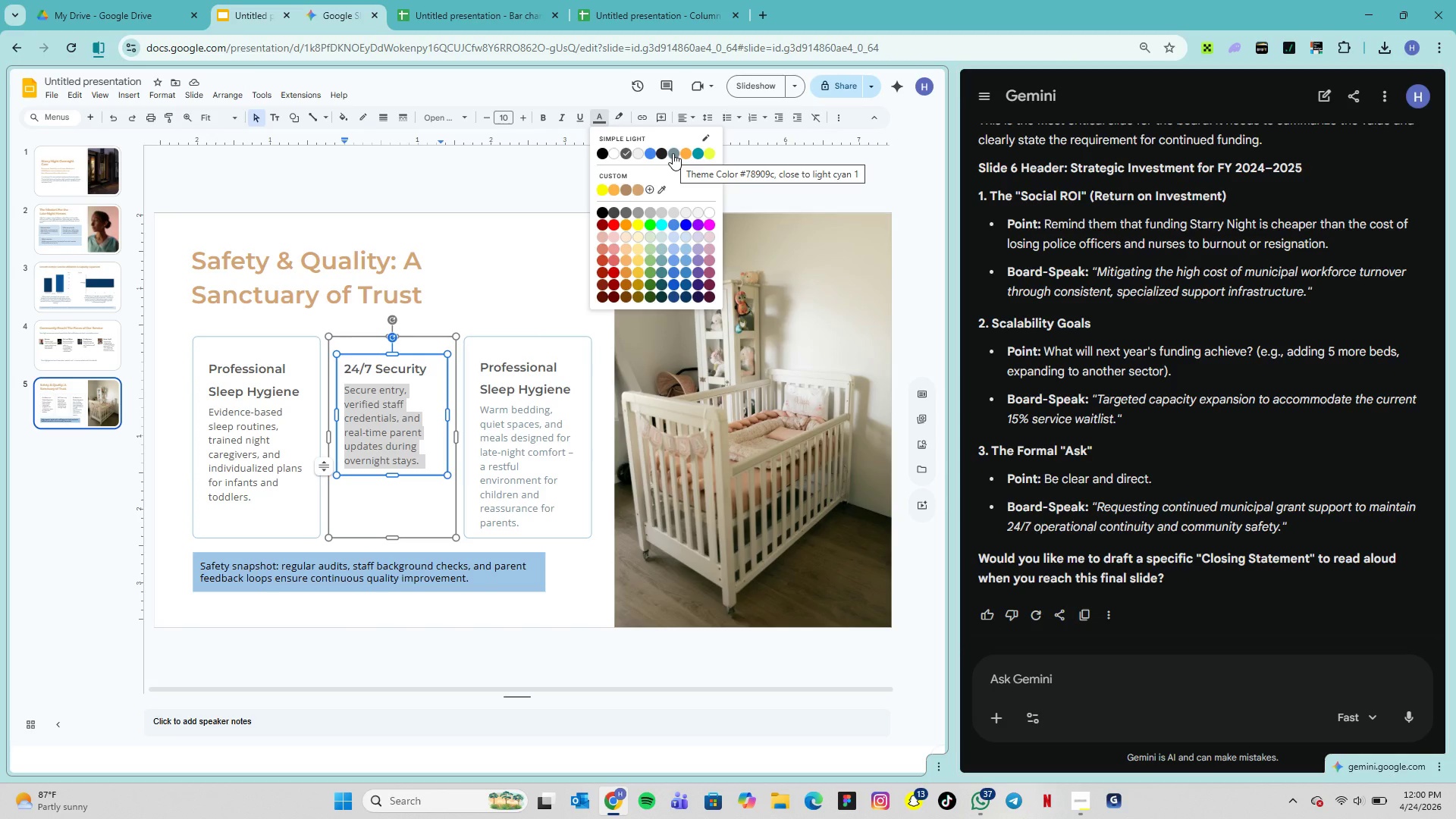 
wait(8.25)
 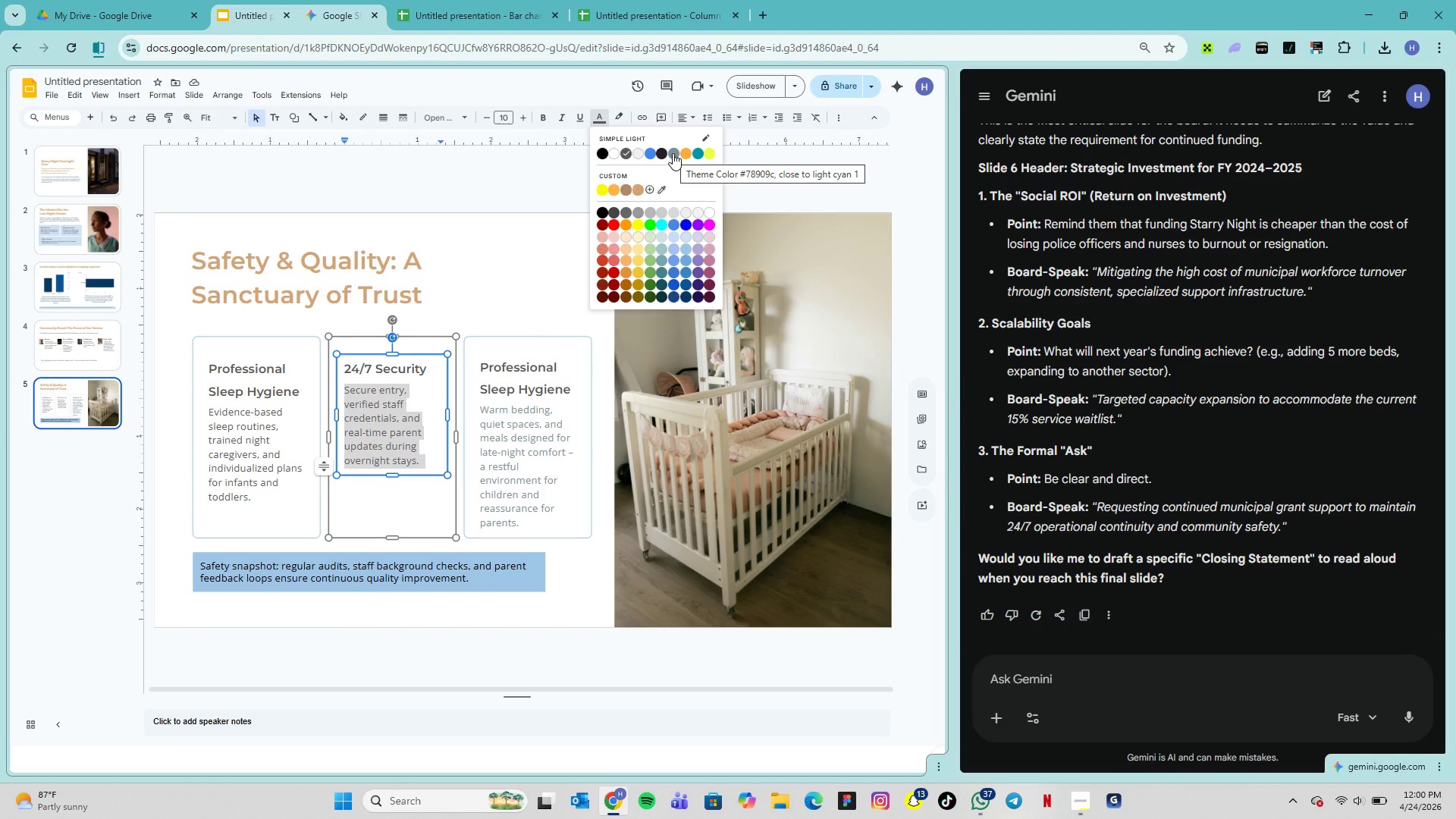 
double_click([532, 428])
 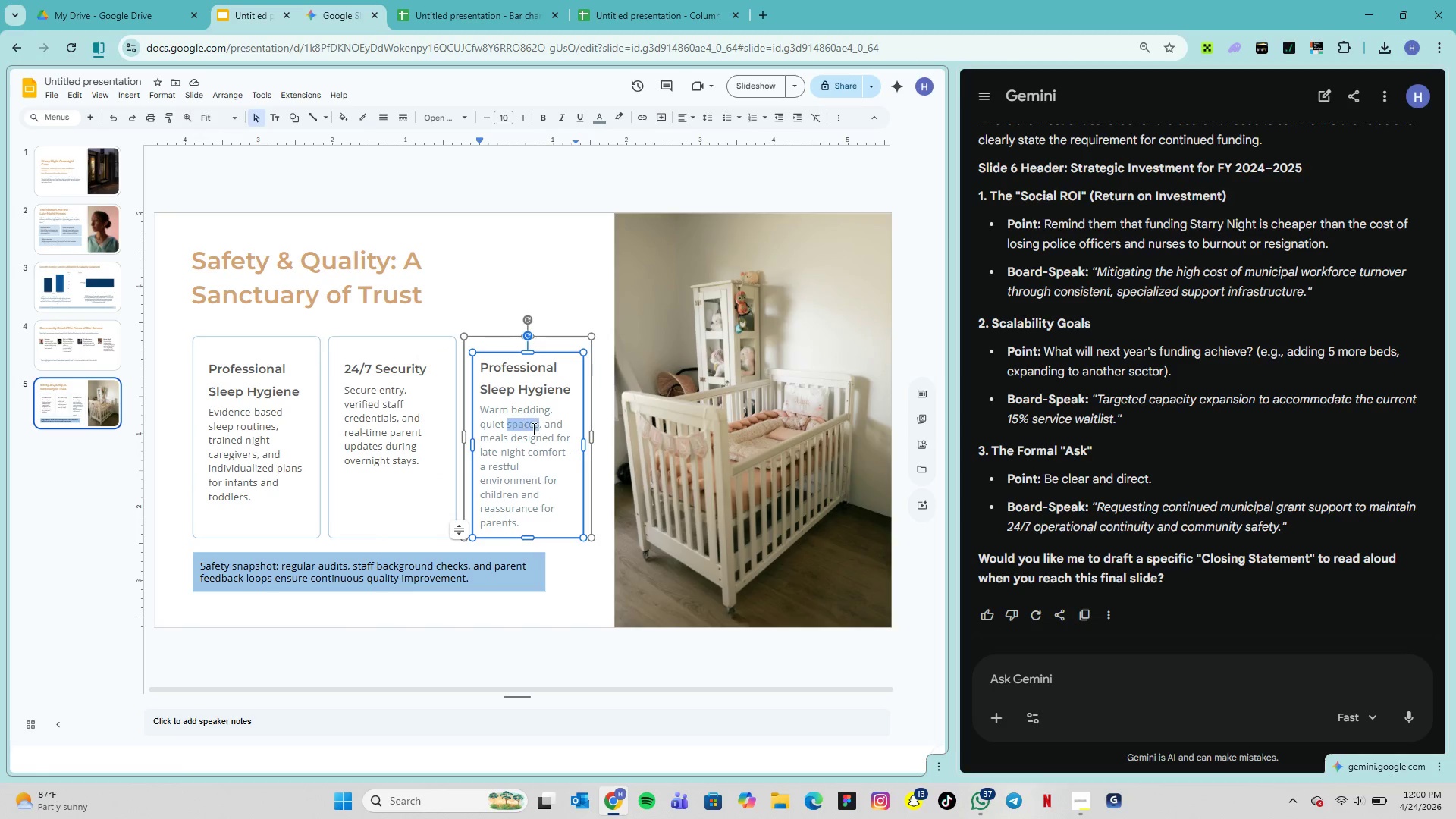 
triple_click([532, 428])
 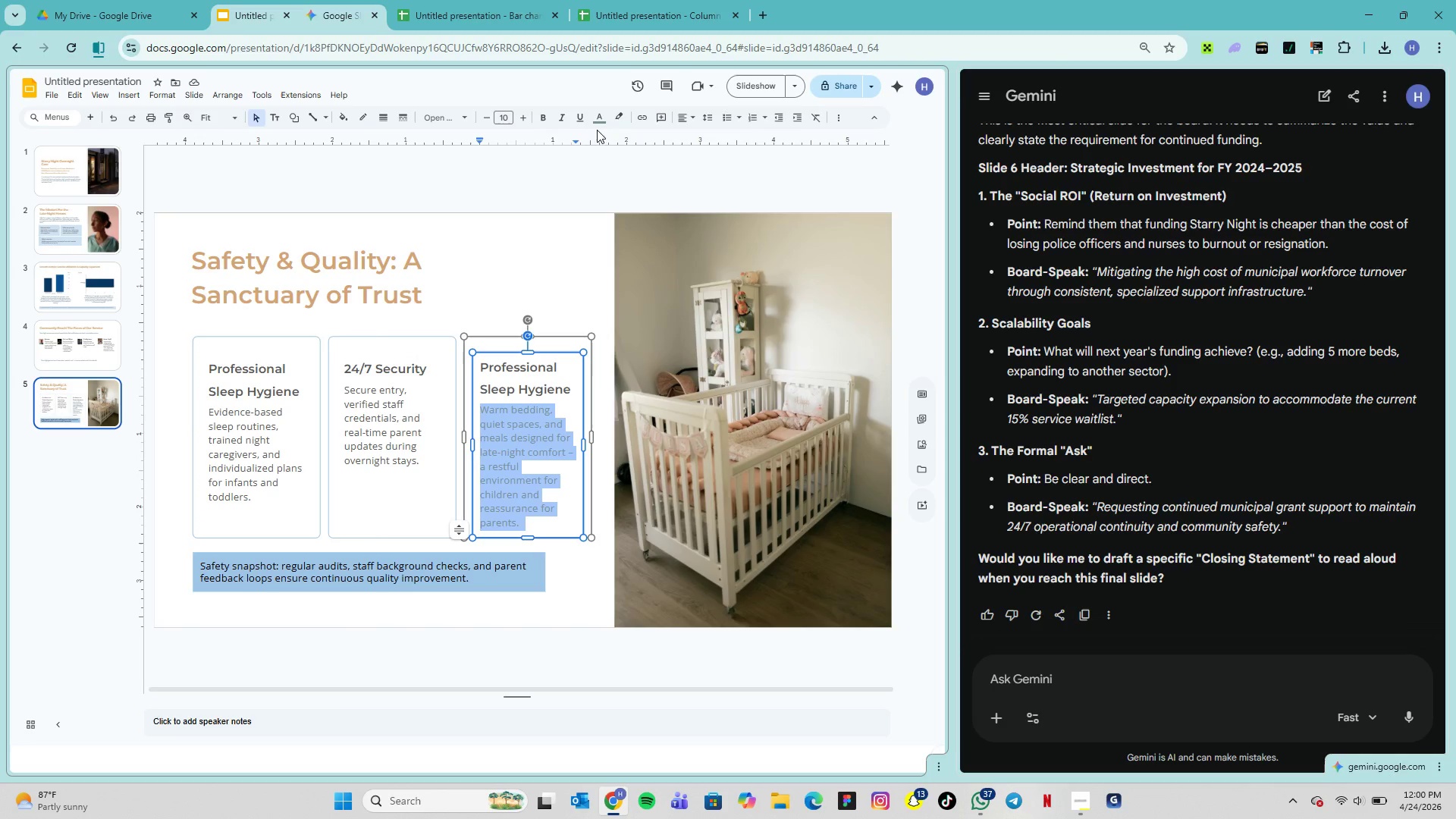 
left_click([600, 121])
 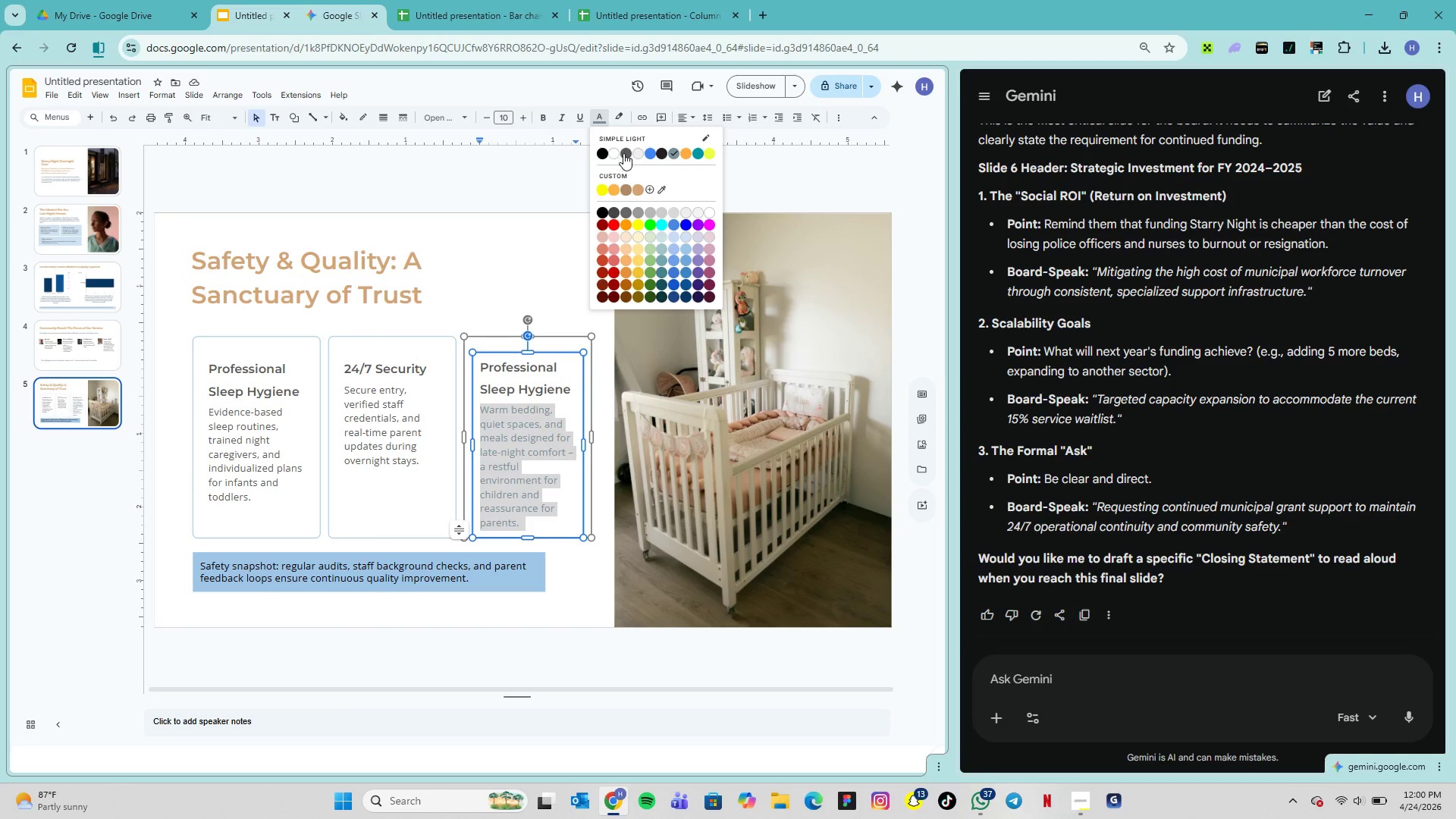 
left_click([627, 153])
 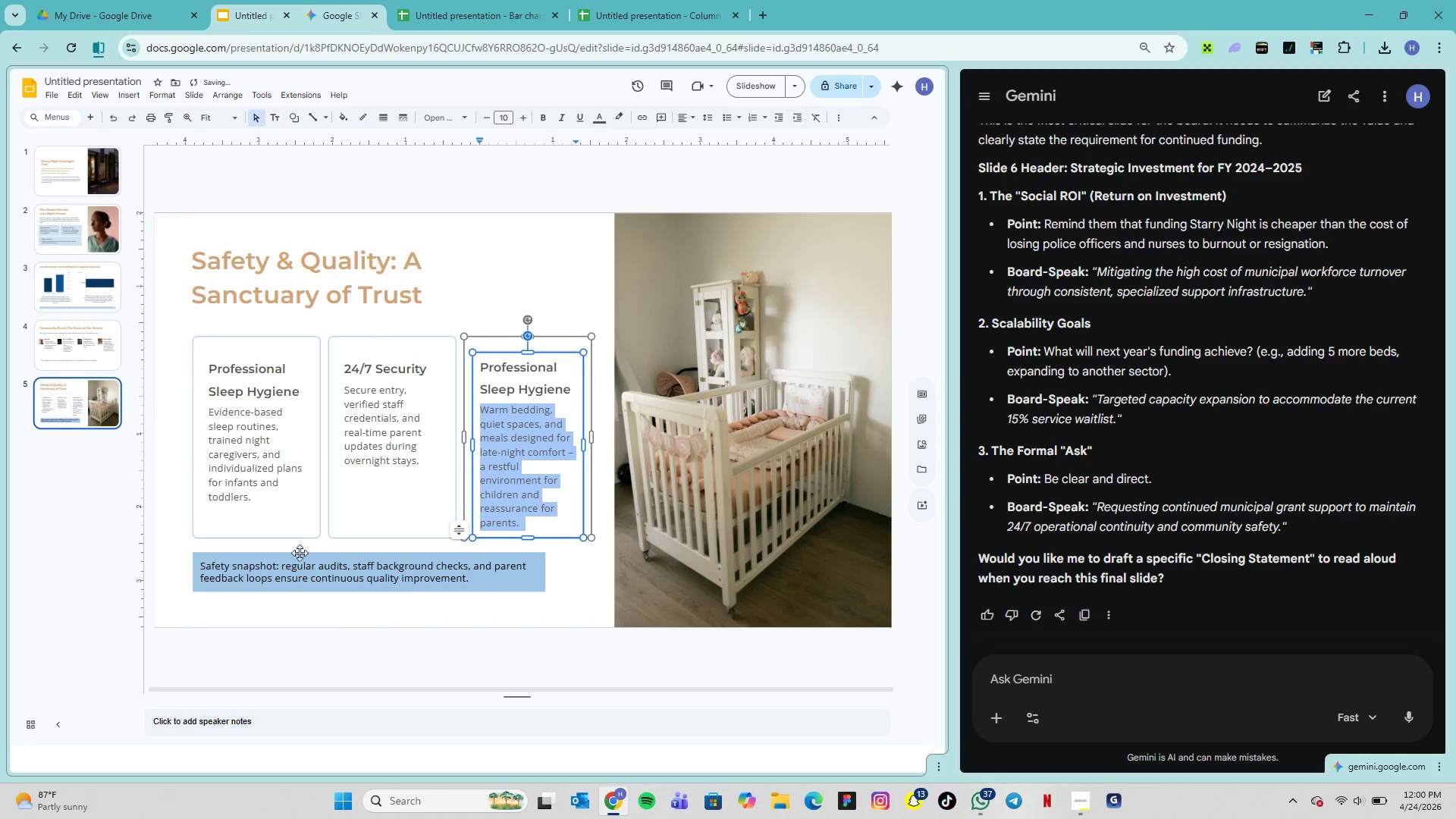 
double_click([297, 561])
 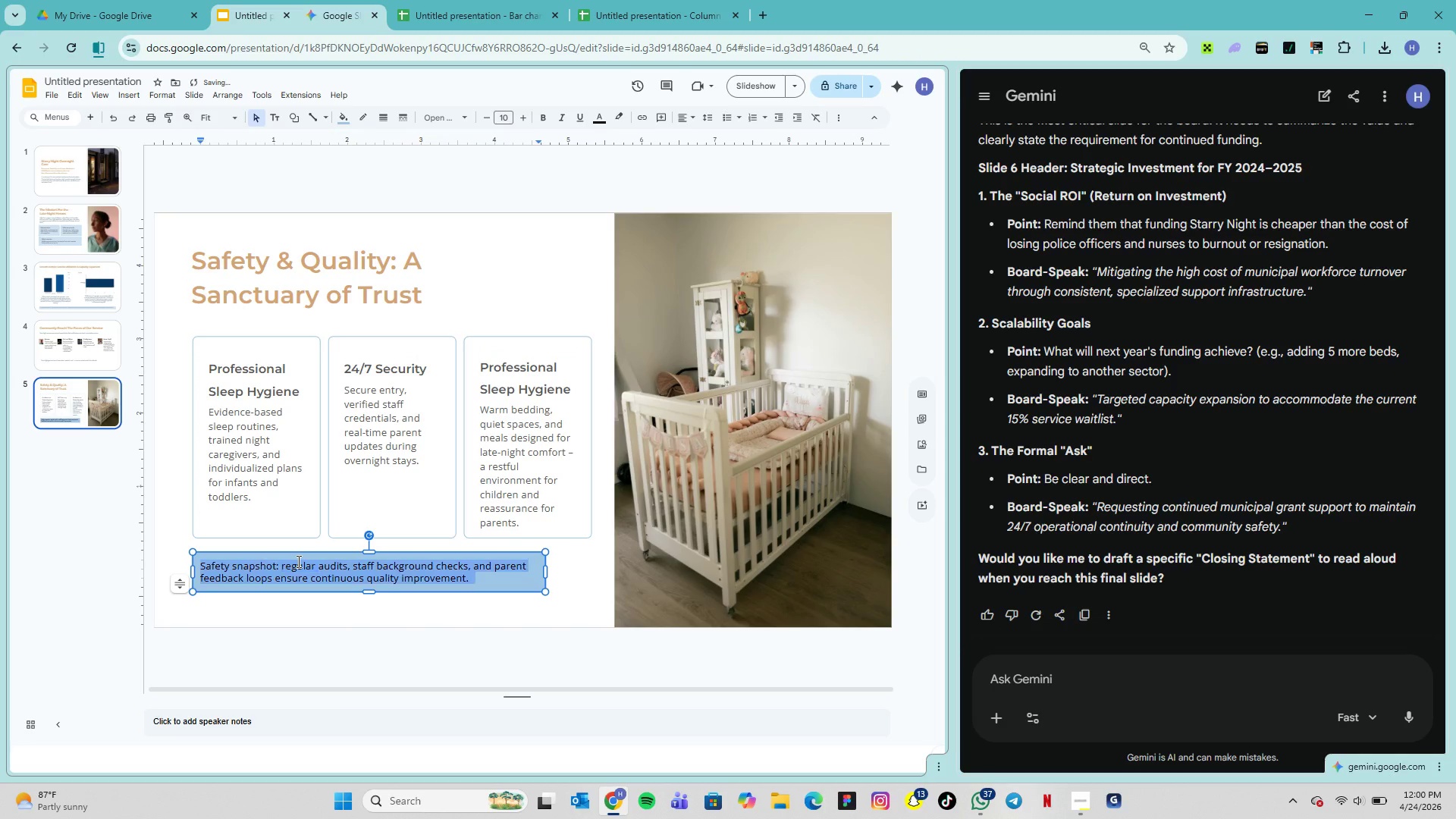 
triple_click([297, 561])
 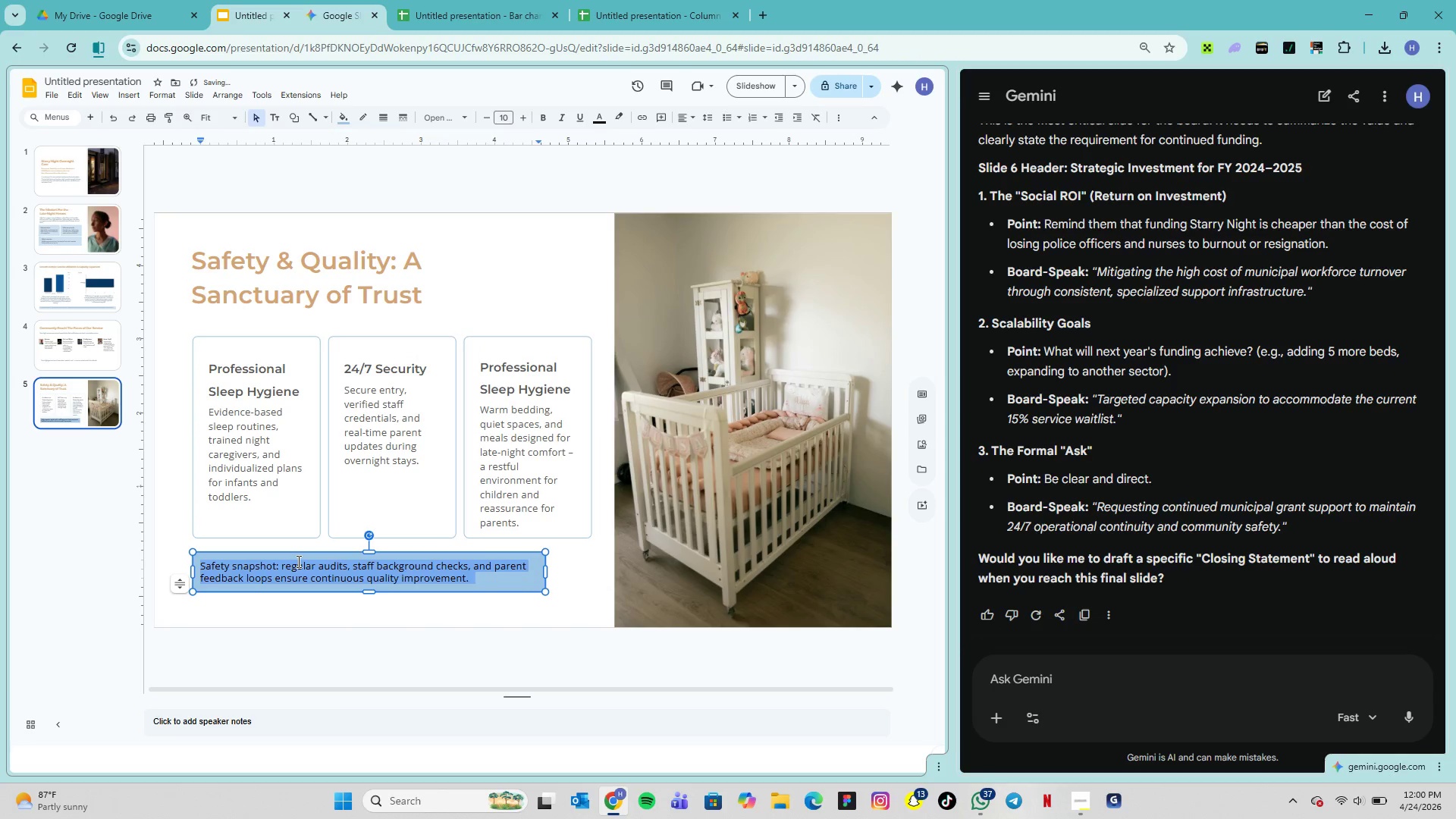 
triple_click([297, 561])
 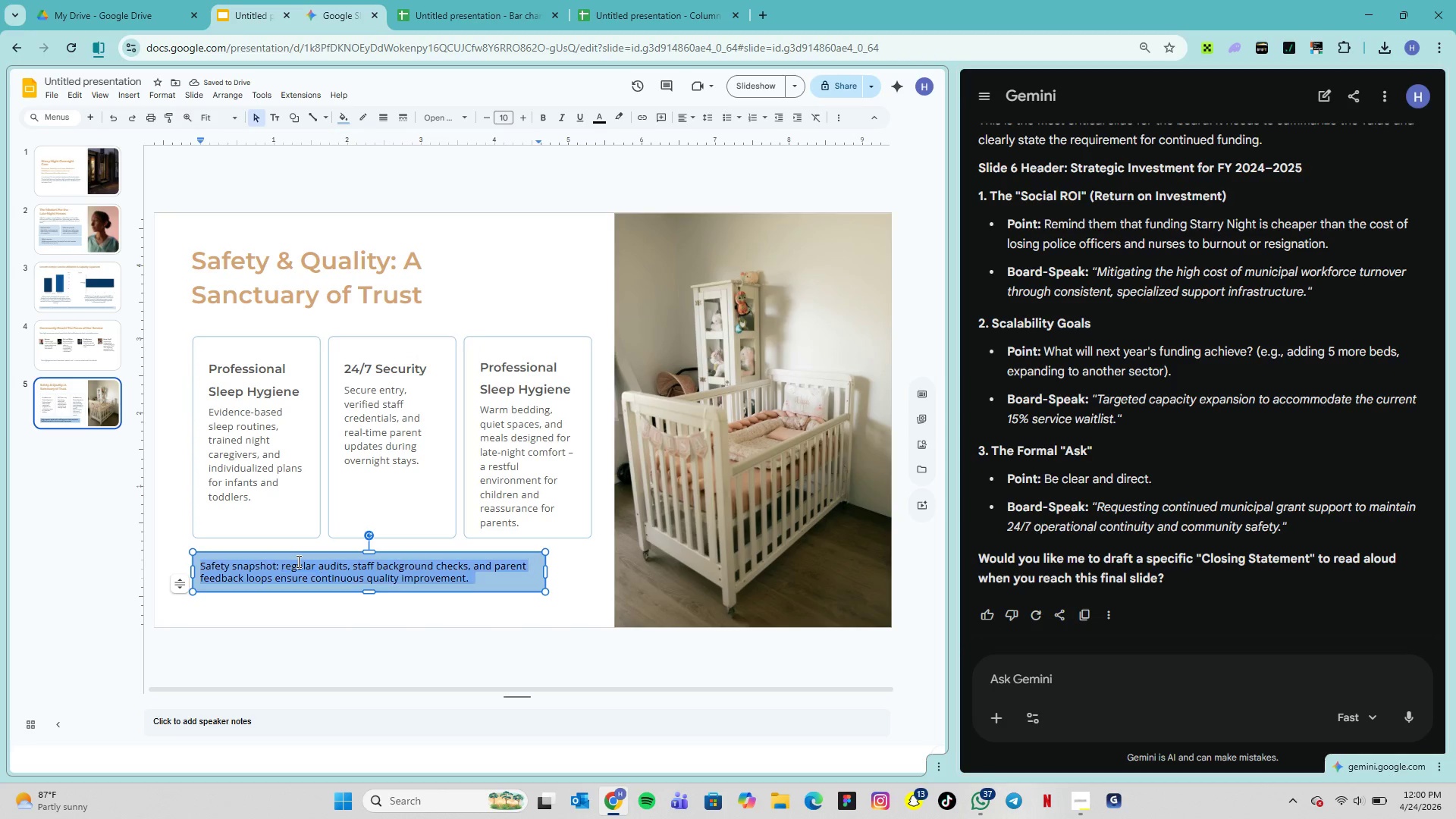 
triple_click([297, 561])
 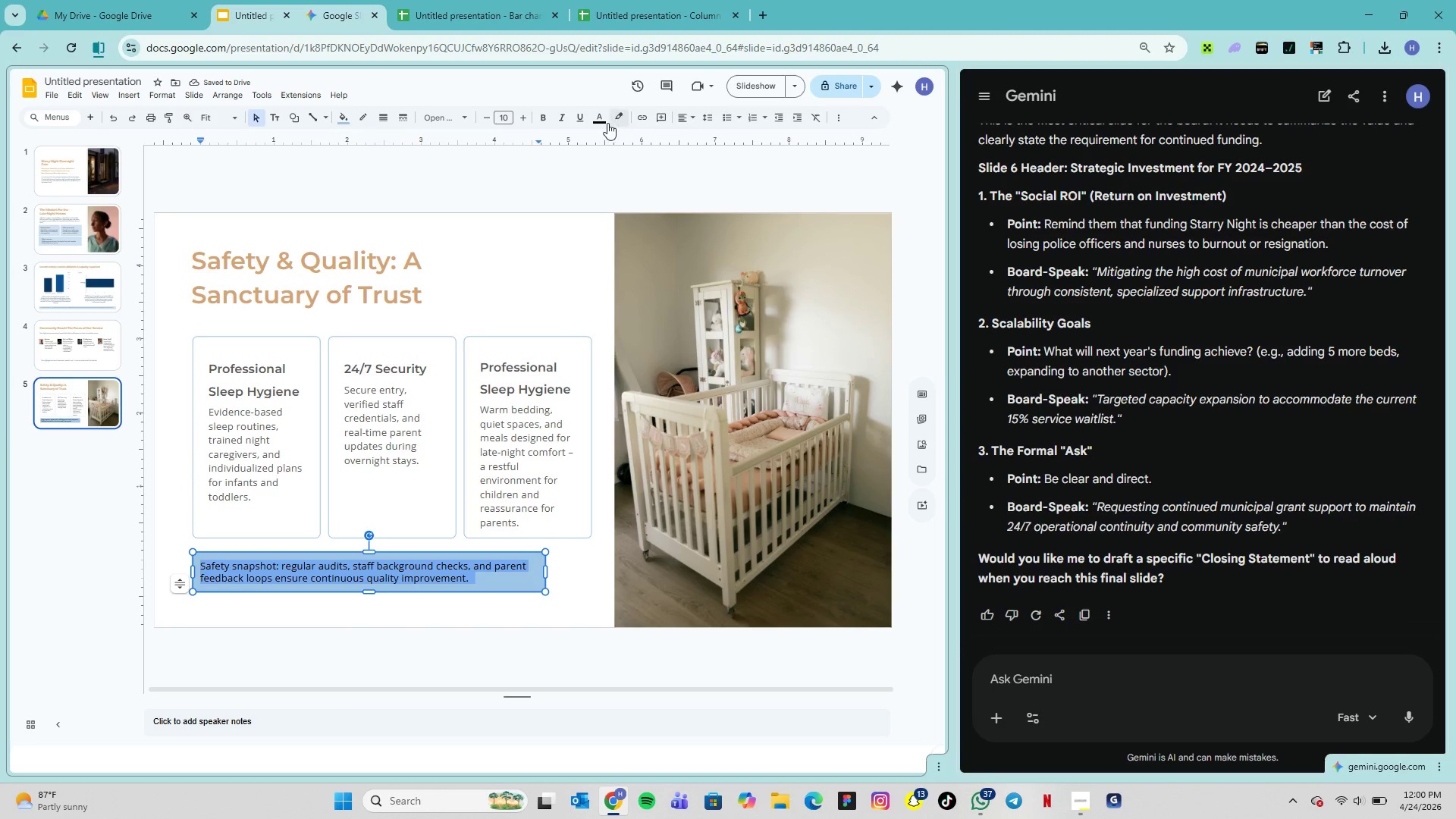 
left_click([605, 124])
 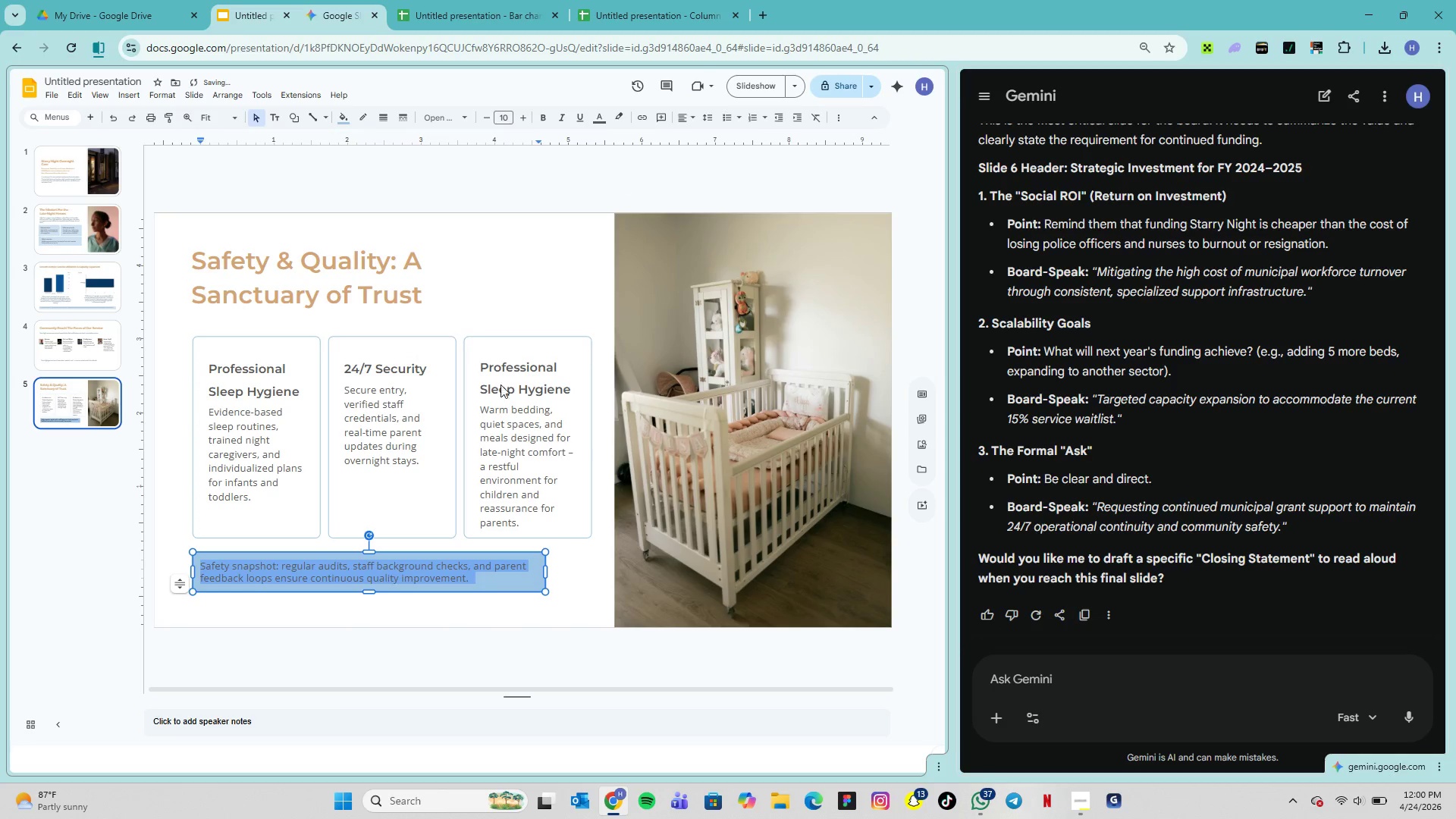 
left_click([395, 613])
 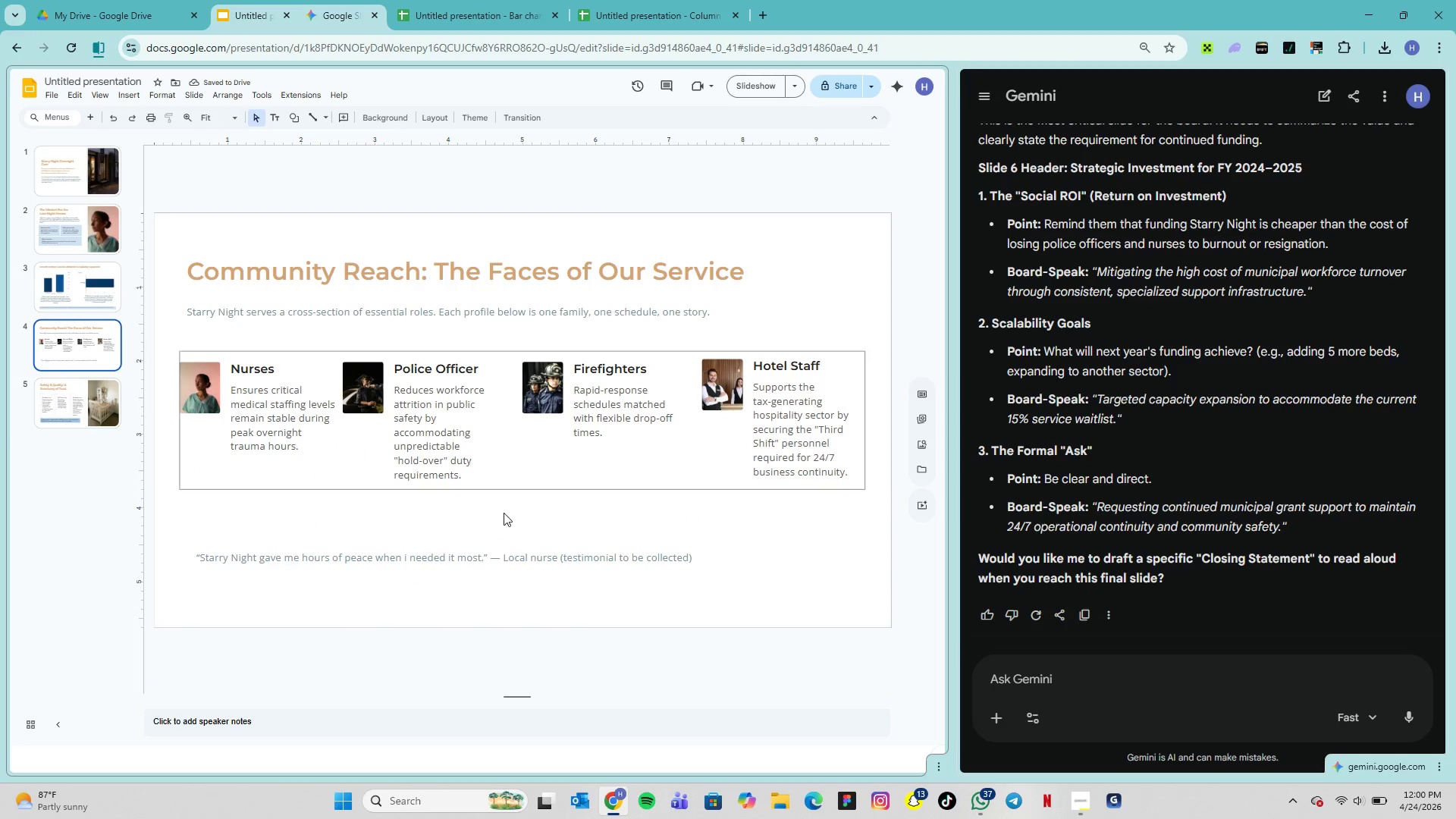 
double_click([461, 444])
 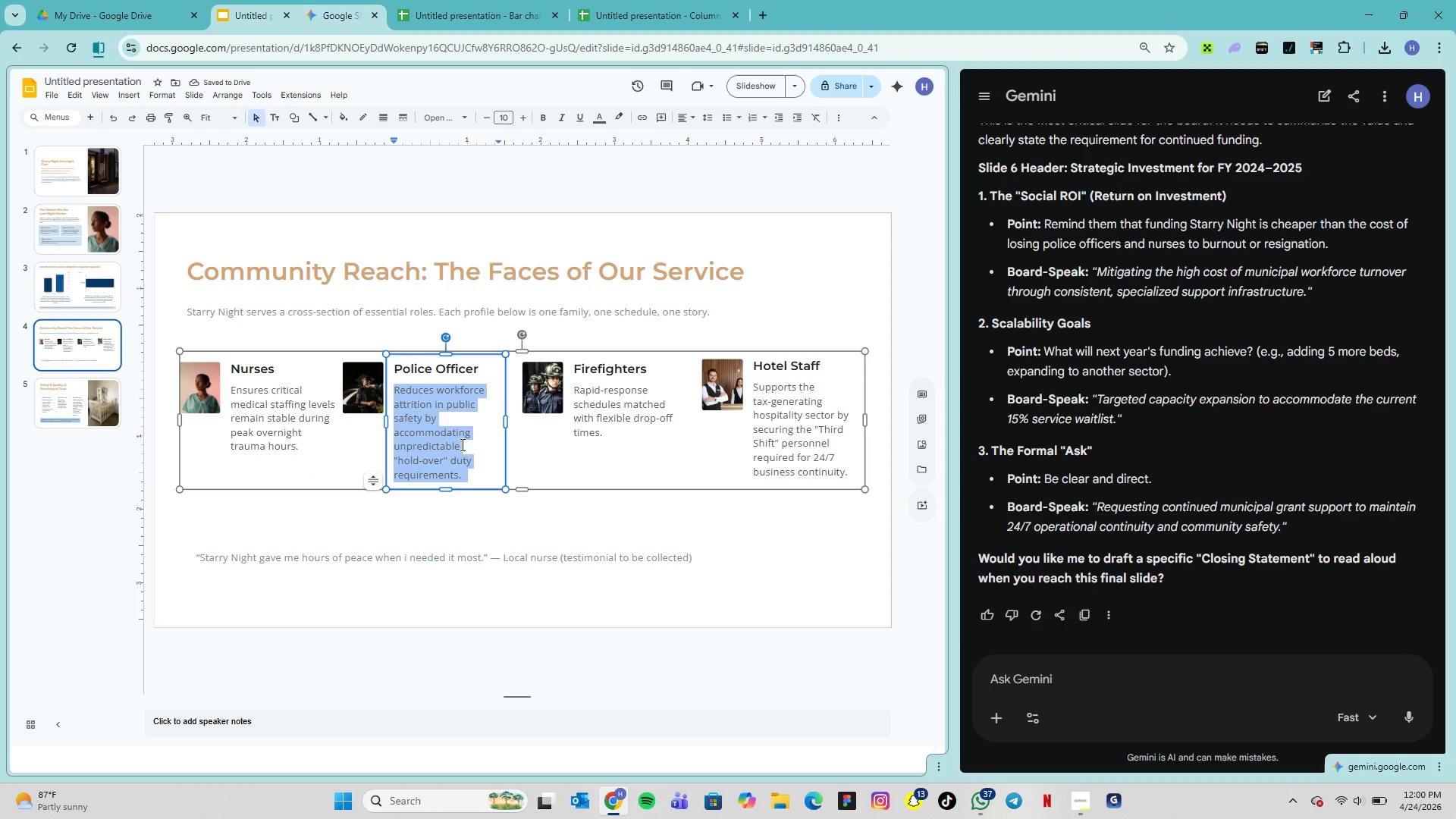 
triple_click([461, 444])
 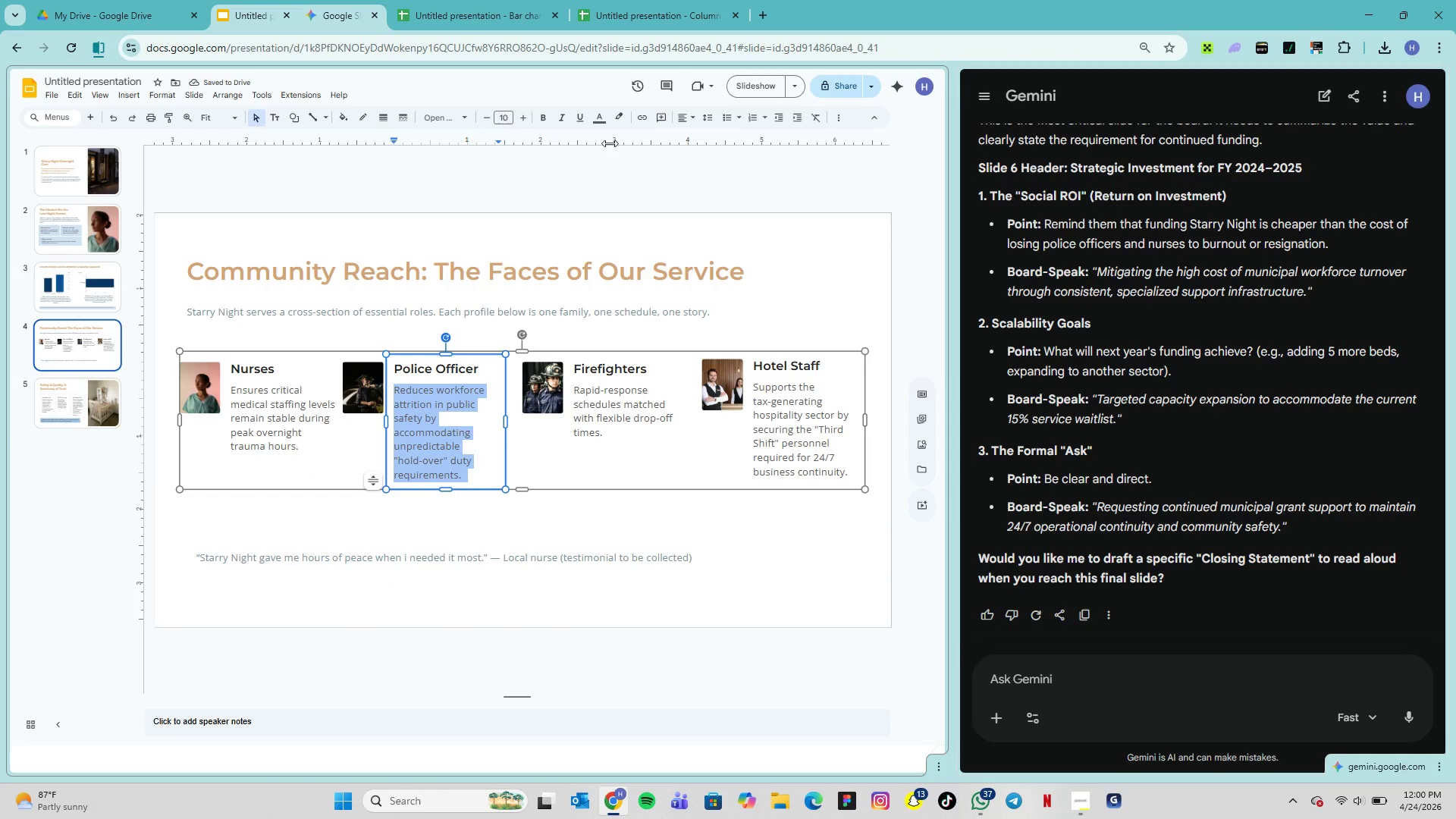 
left_click([604, 124])
 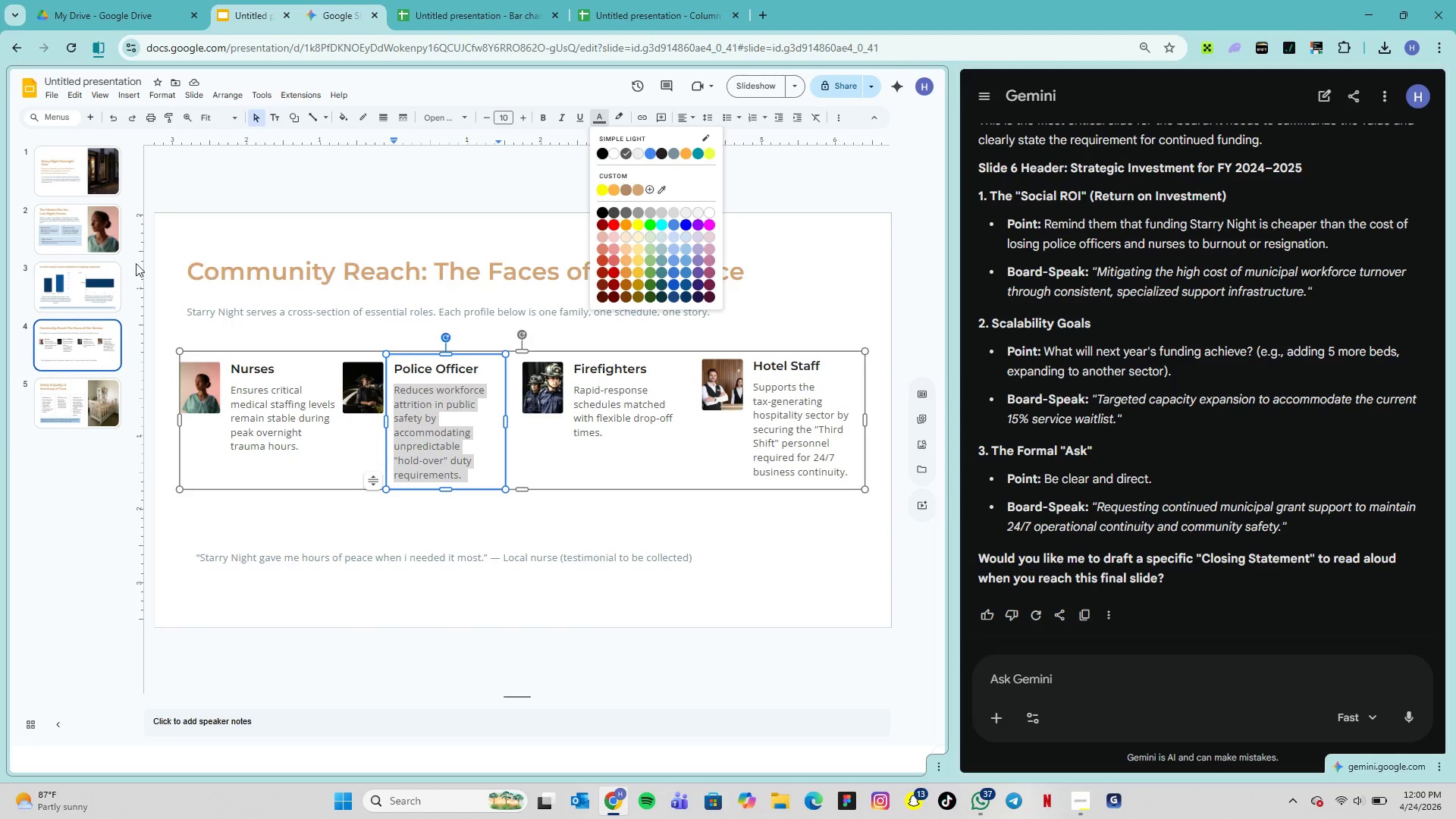 
left_click([100, 268])
 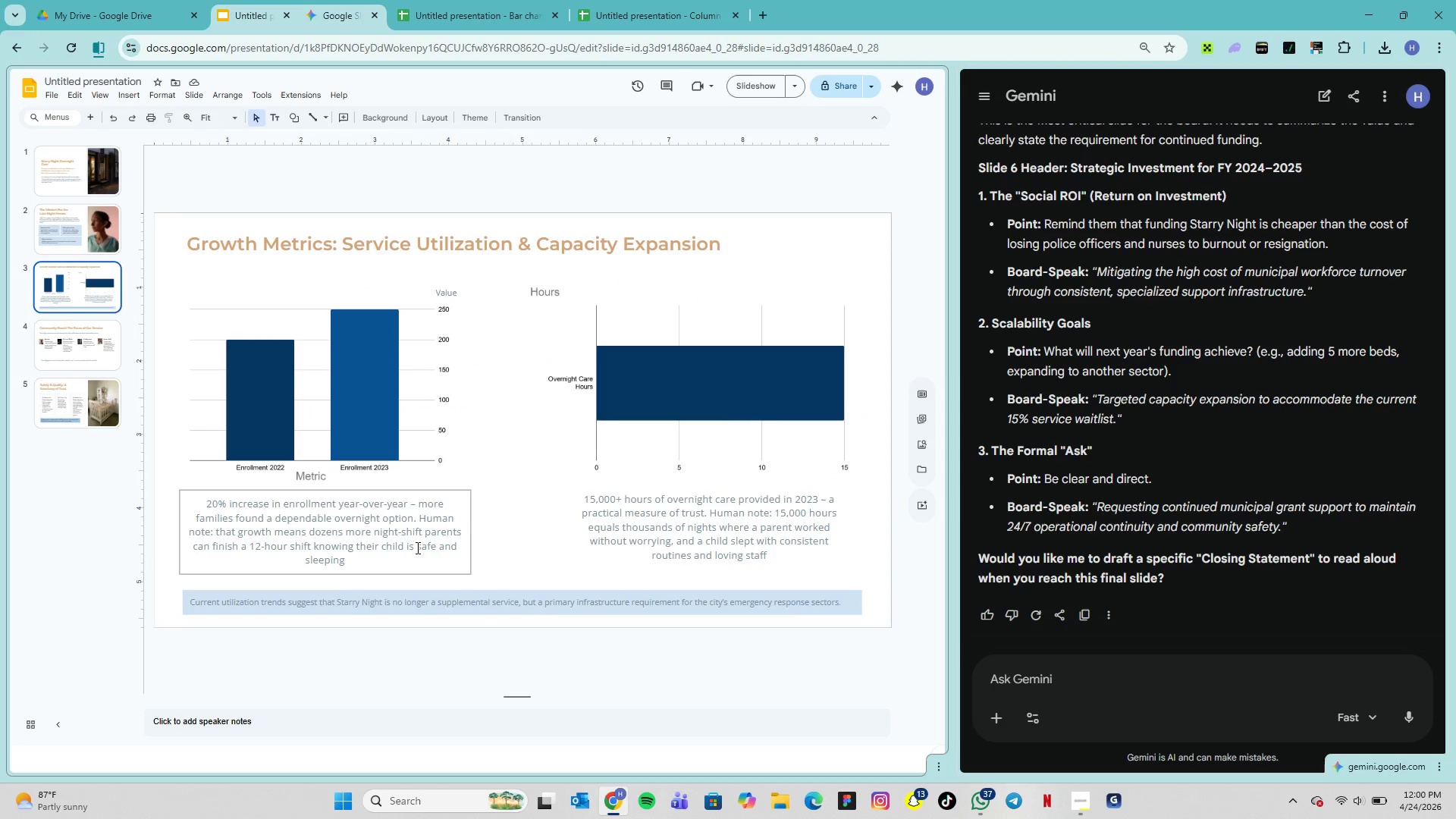 
double_click([416, 548])
 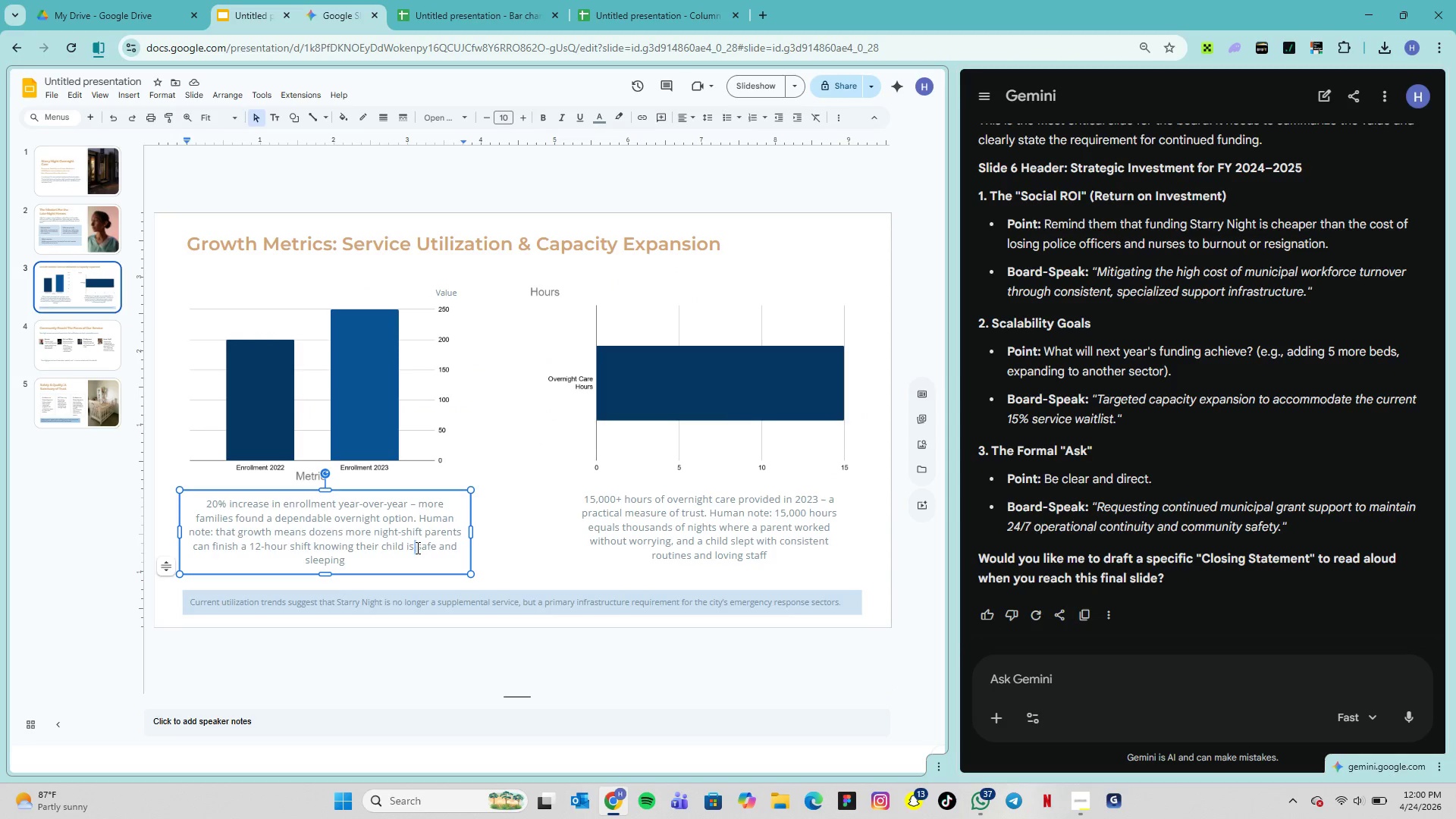 
triple_click([416, 548])
 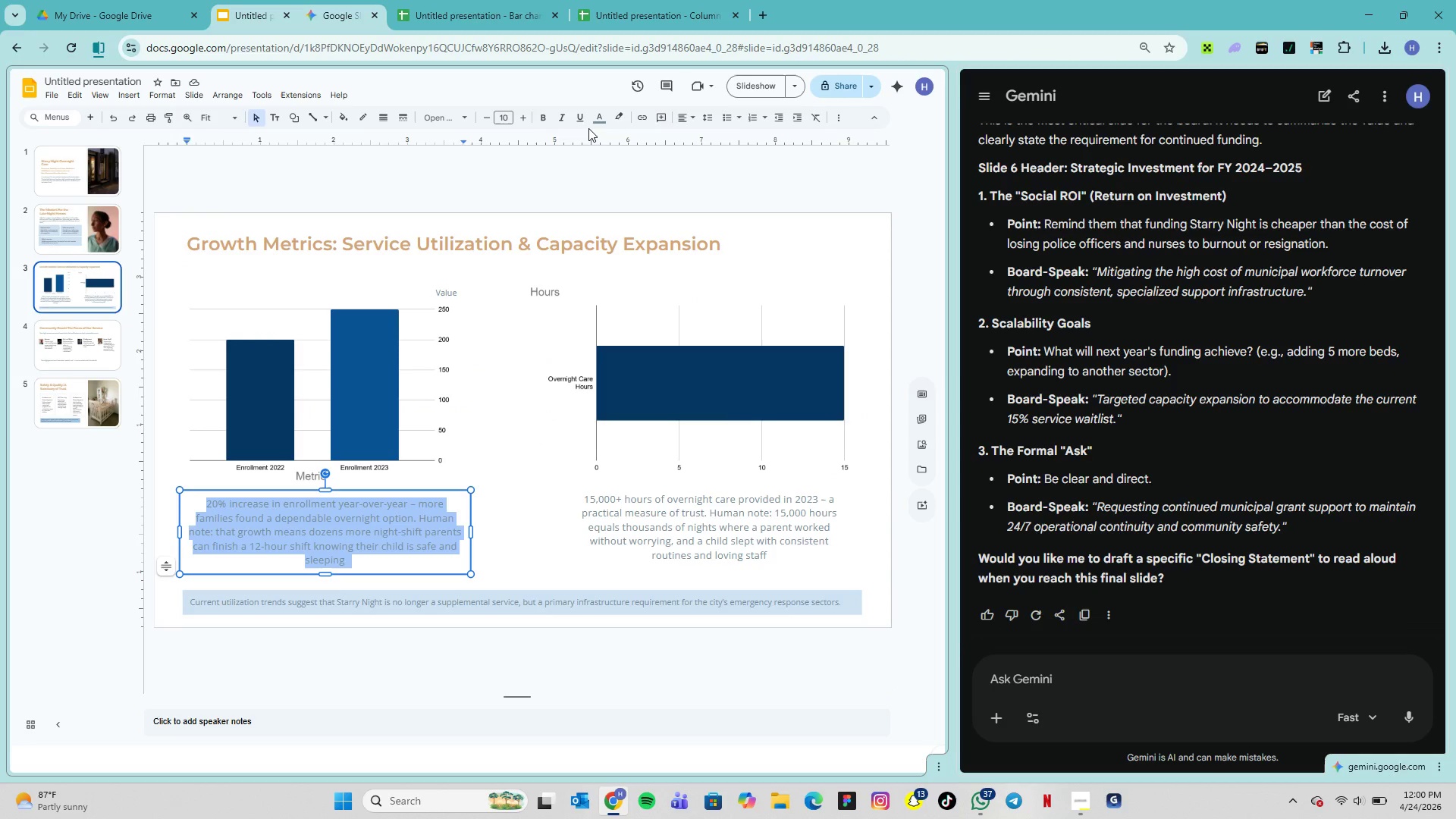 
left_click([598, 121])
 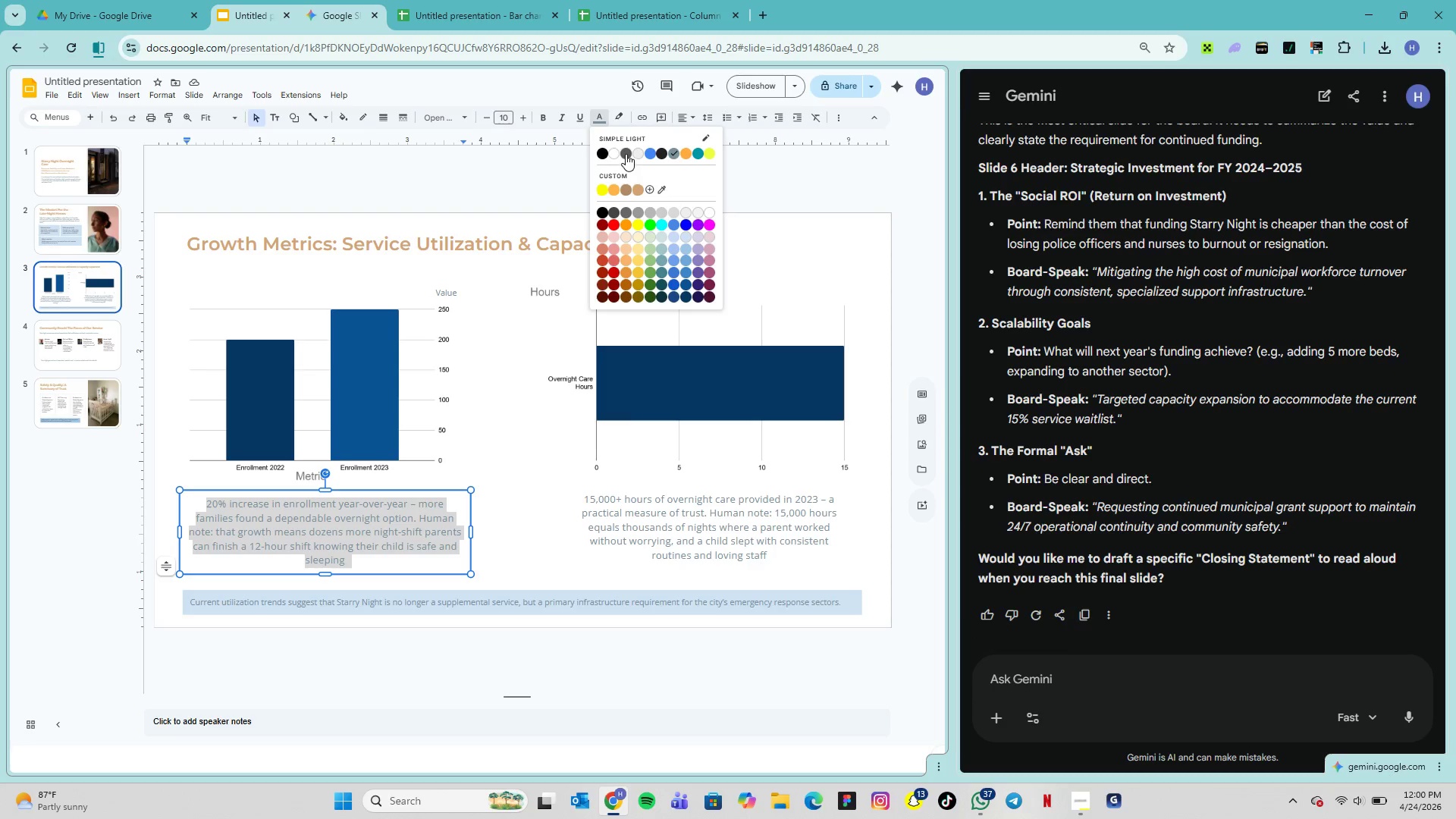 
left_click([626, 154])
 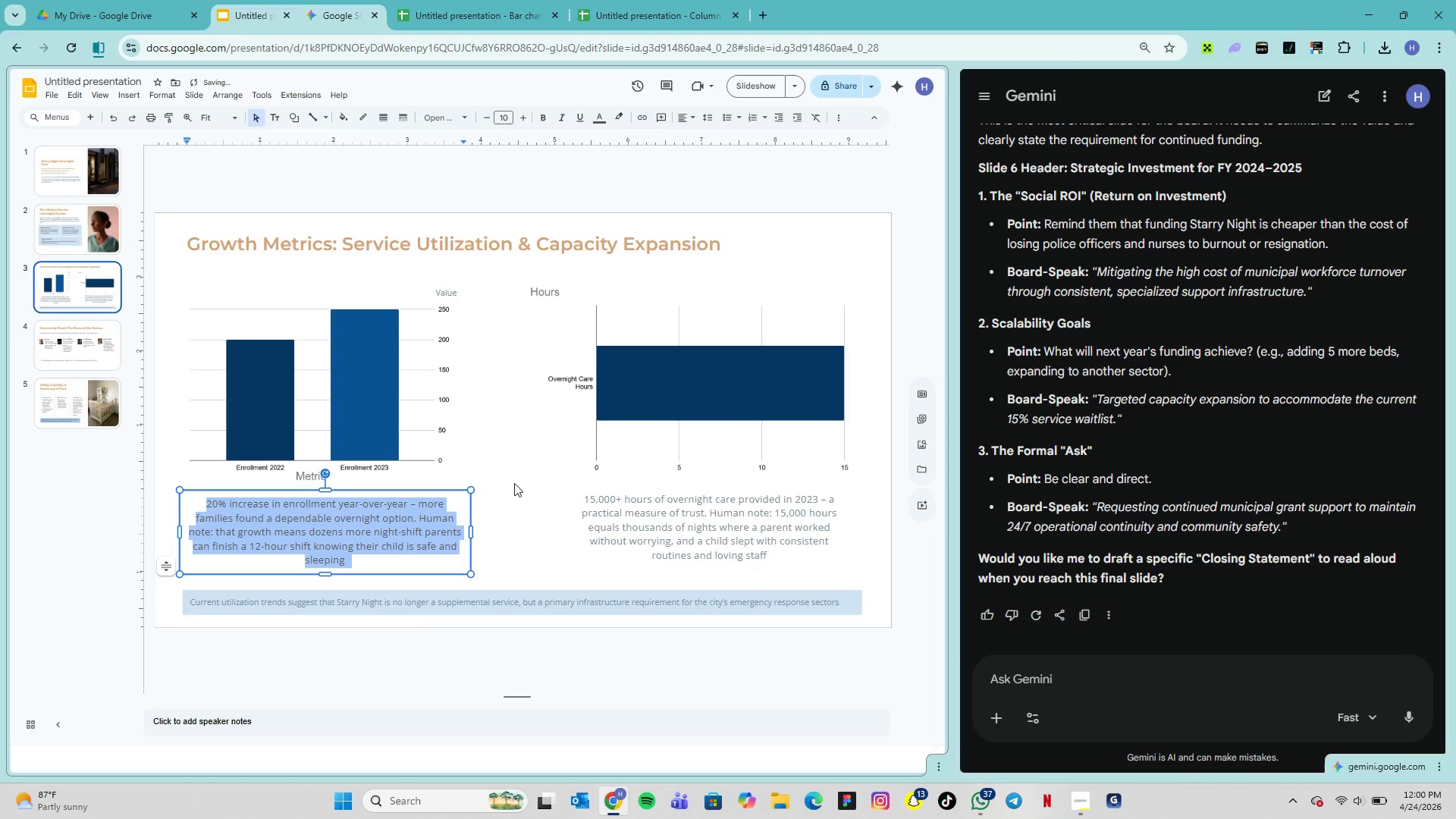 
left_click([501, 522])
 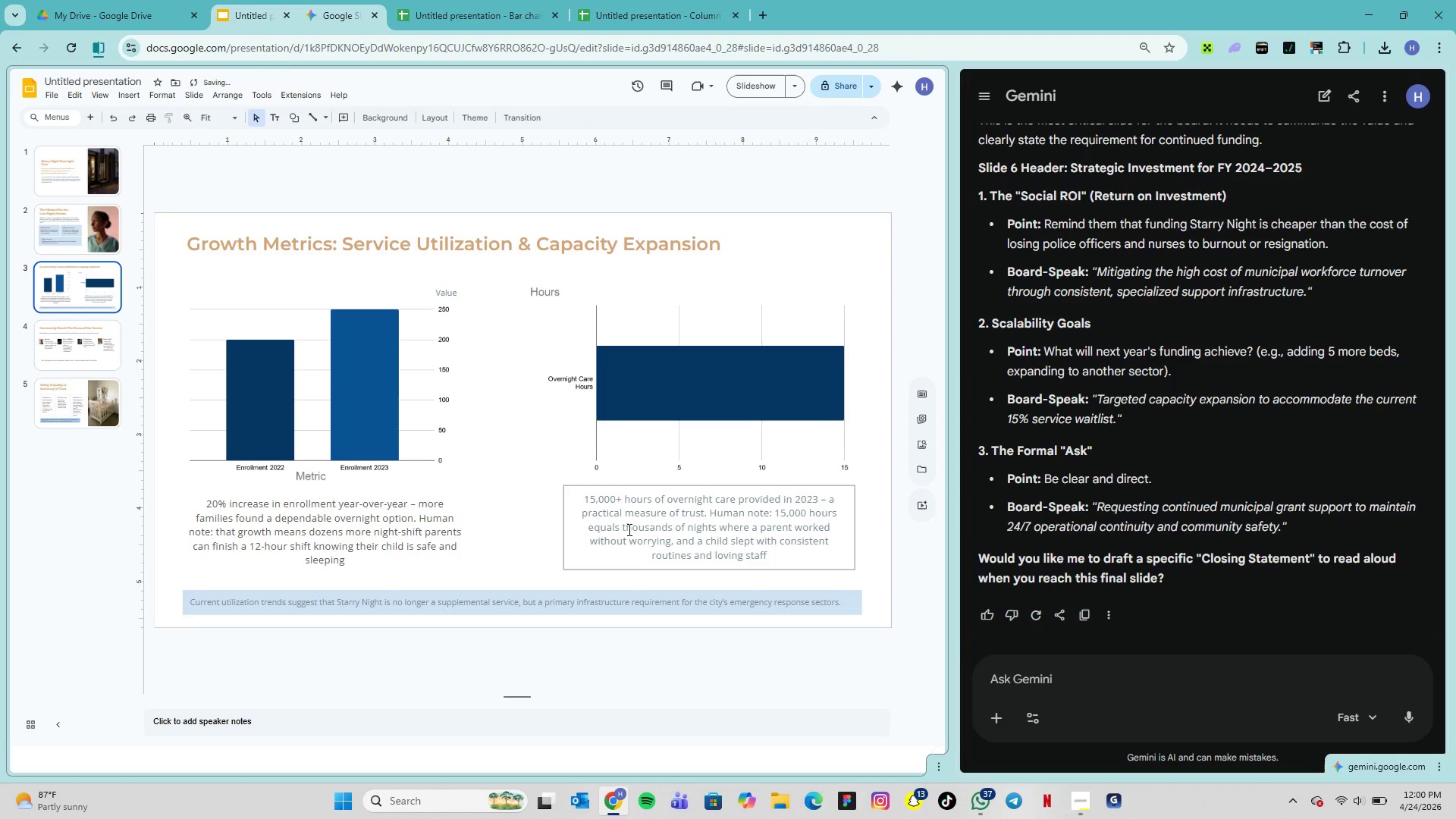 
left_click([668, 527])
 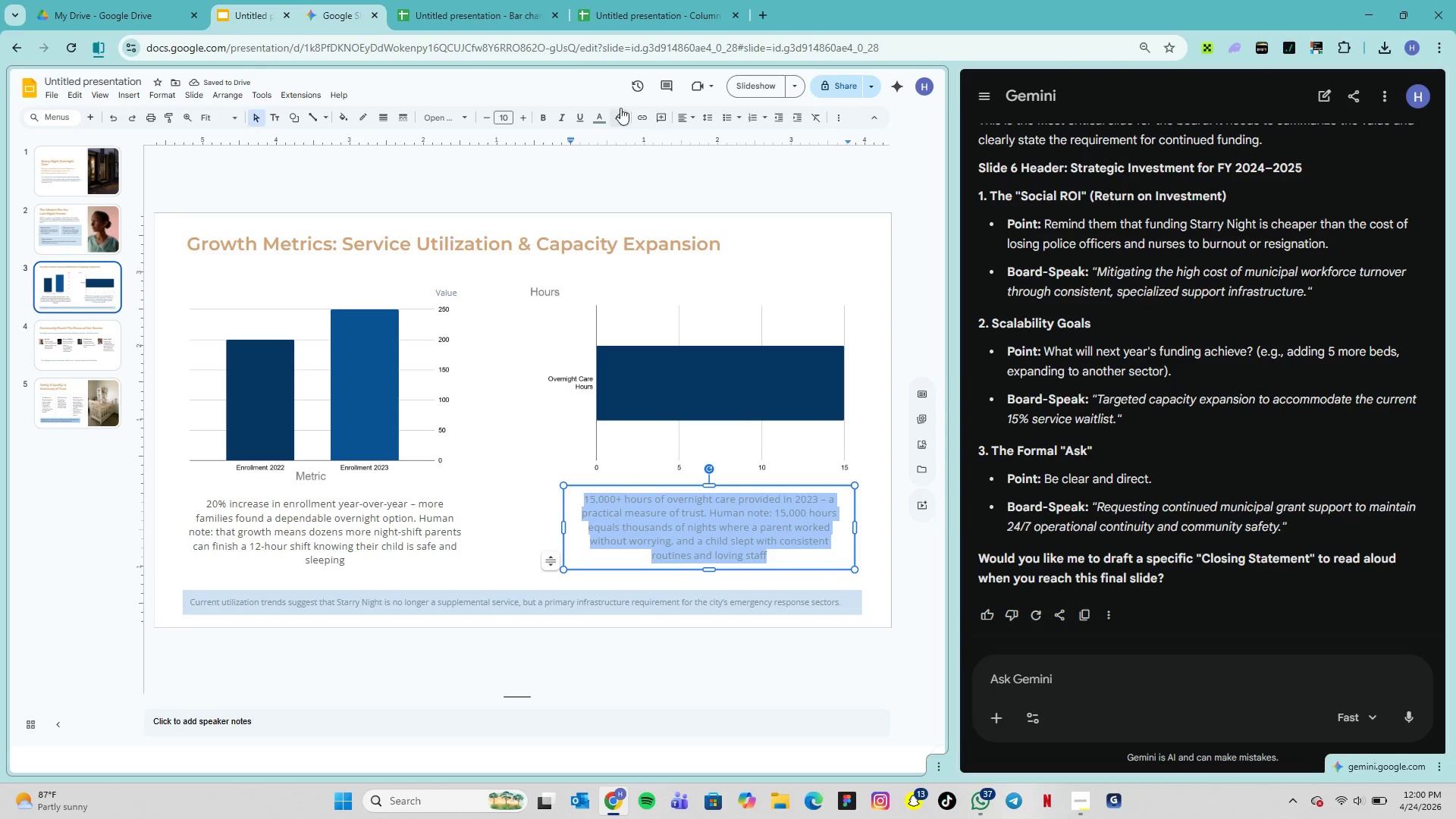 
left_click([593, 114])
 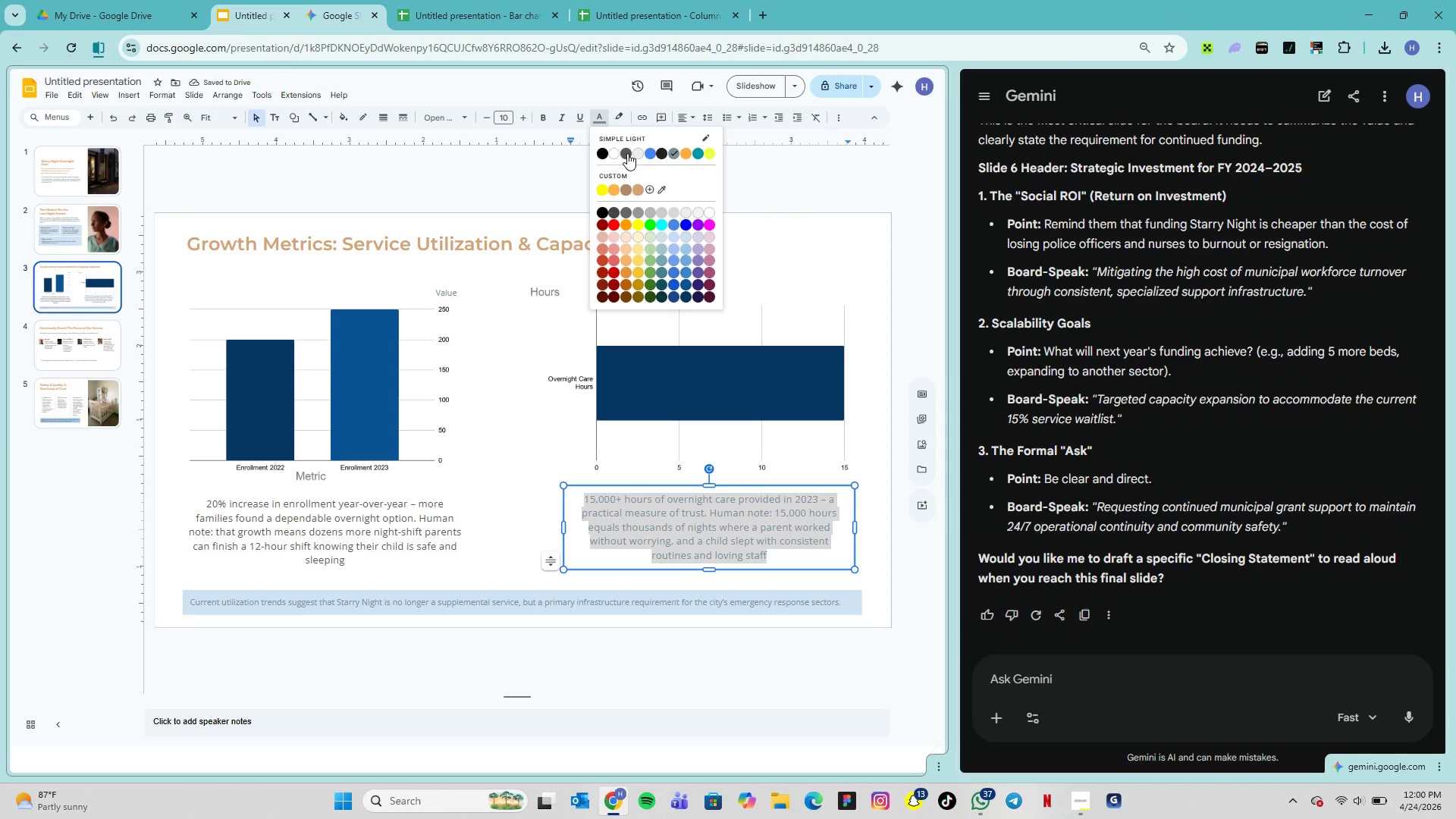 
left_click([627, 153])
 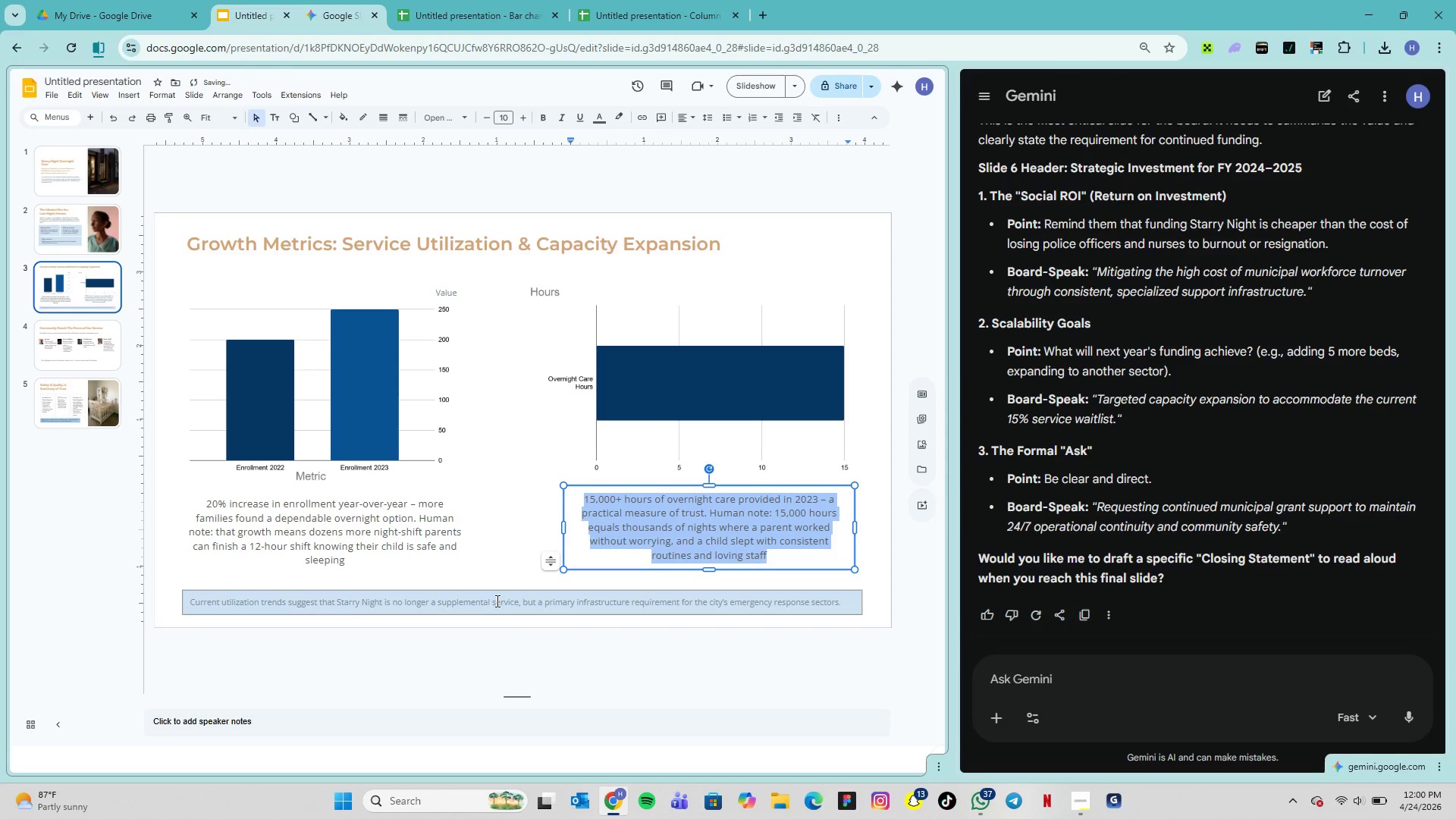 
double_click([497, 601])
 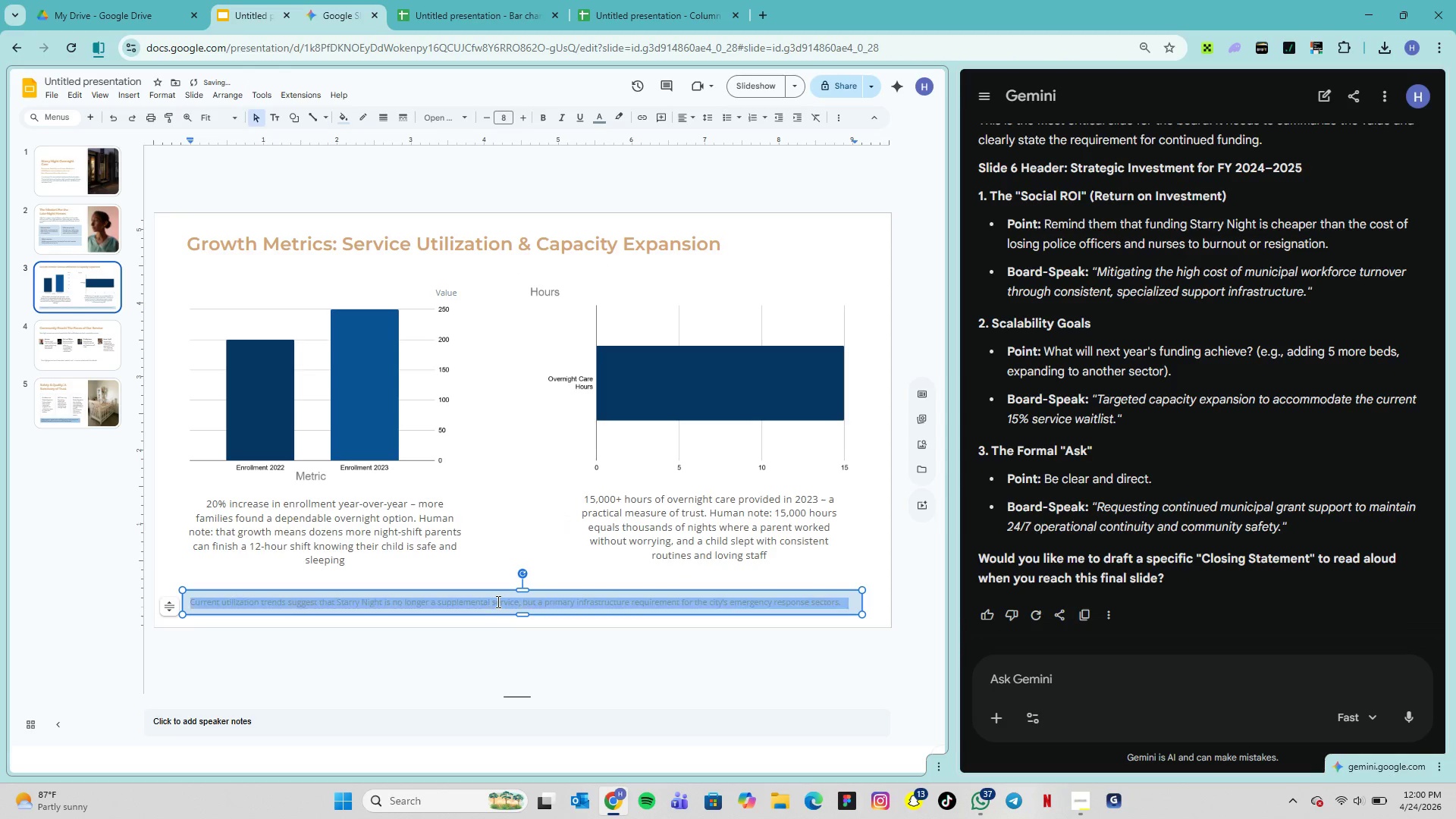 
triple_click([497, 601])
 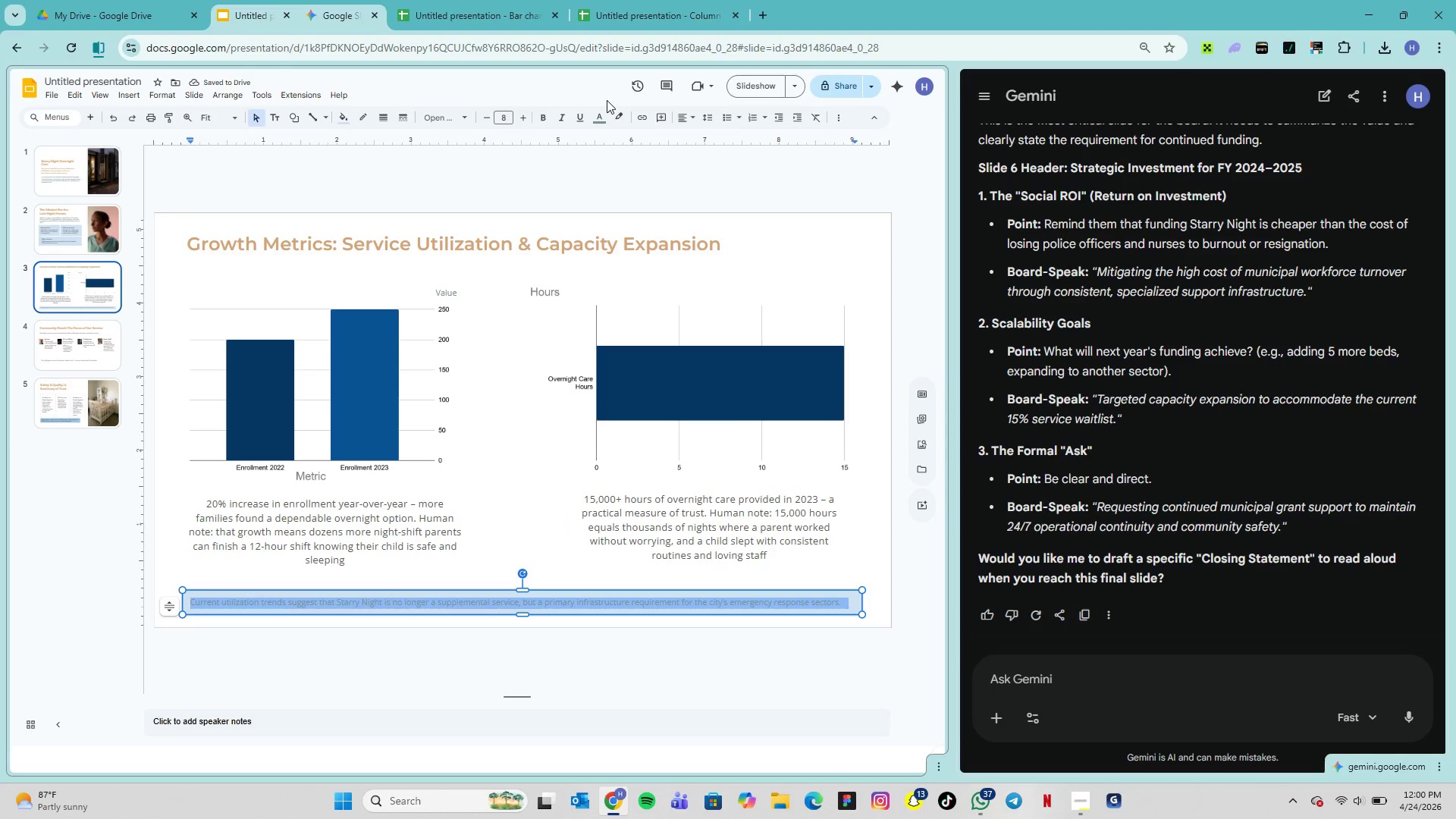 
left_click([601, 116])
 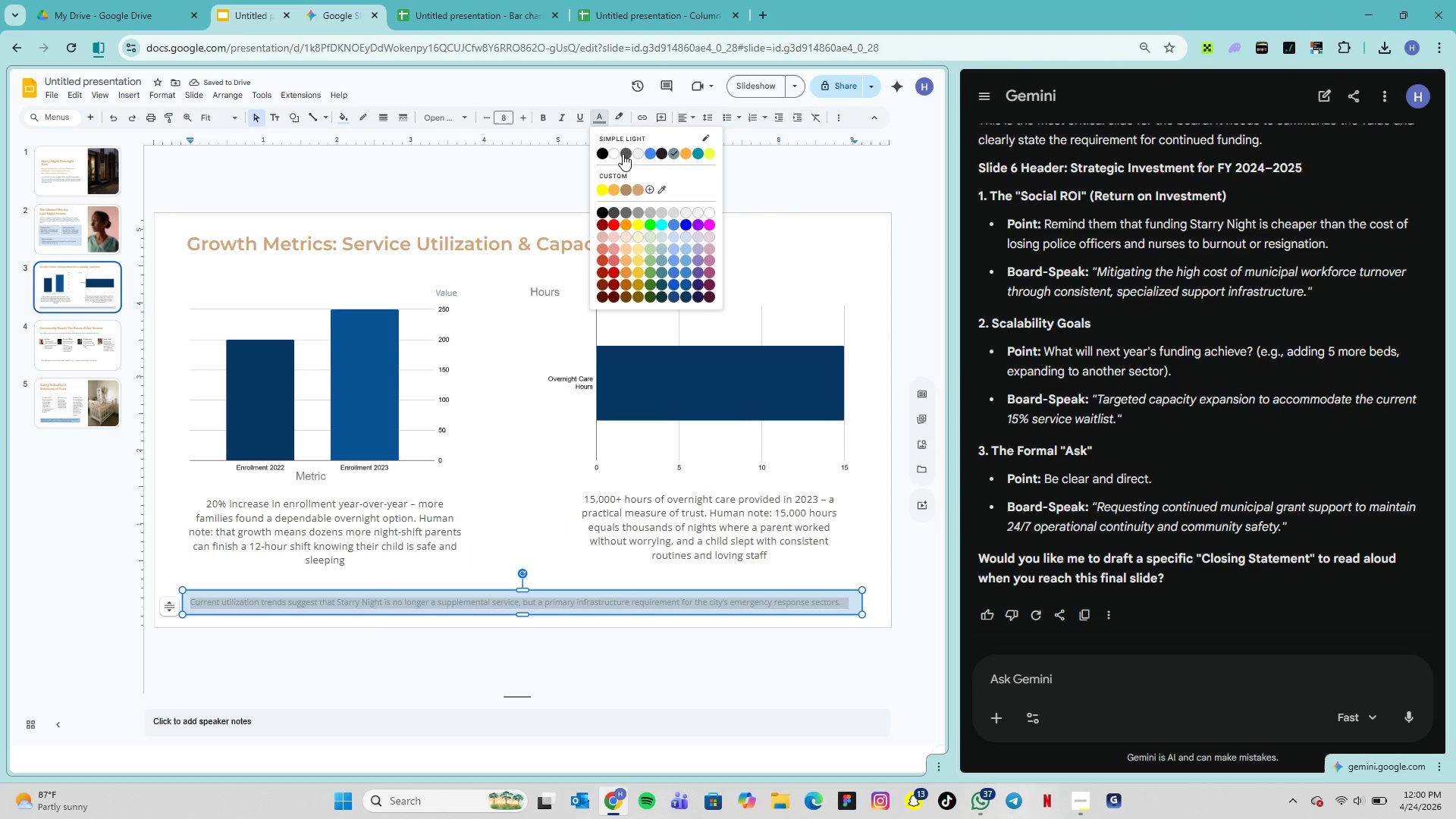 
left_click([625, 154])
 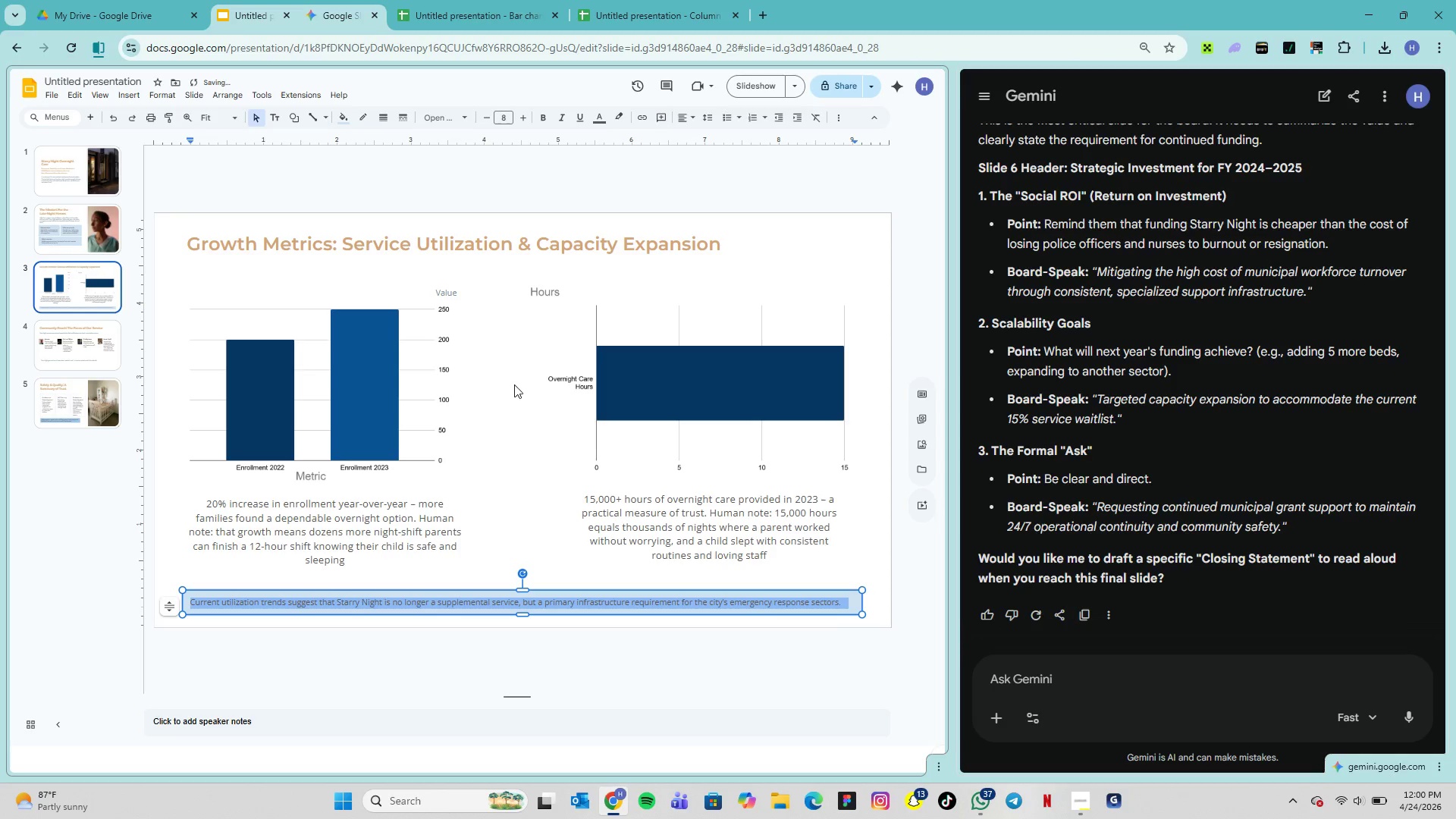 
left_click([513, 388])
 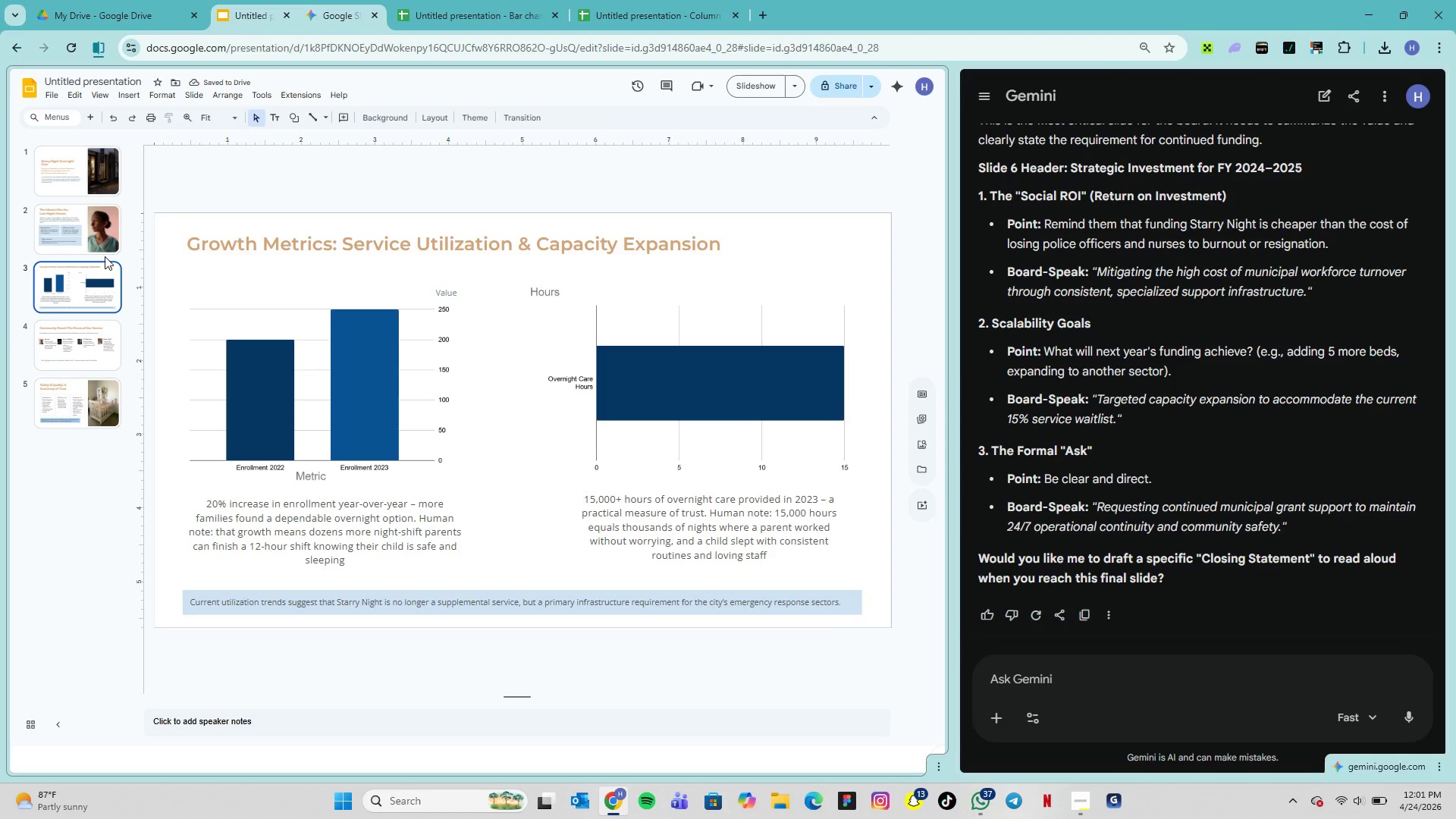 
left_click([99, 243])
 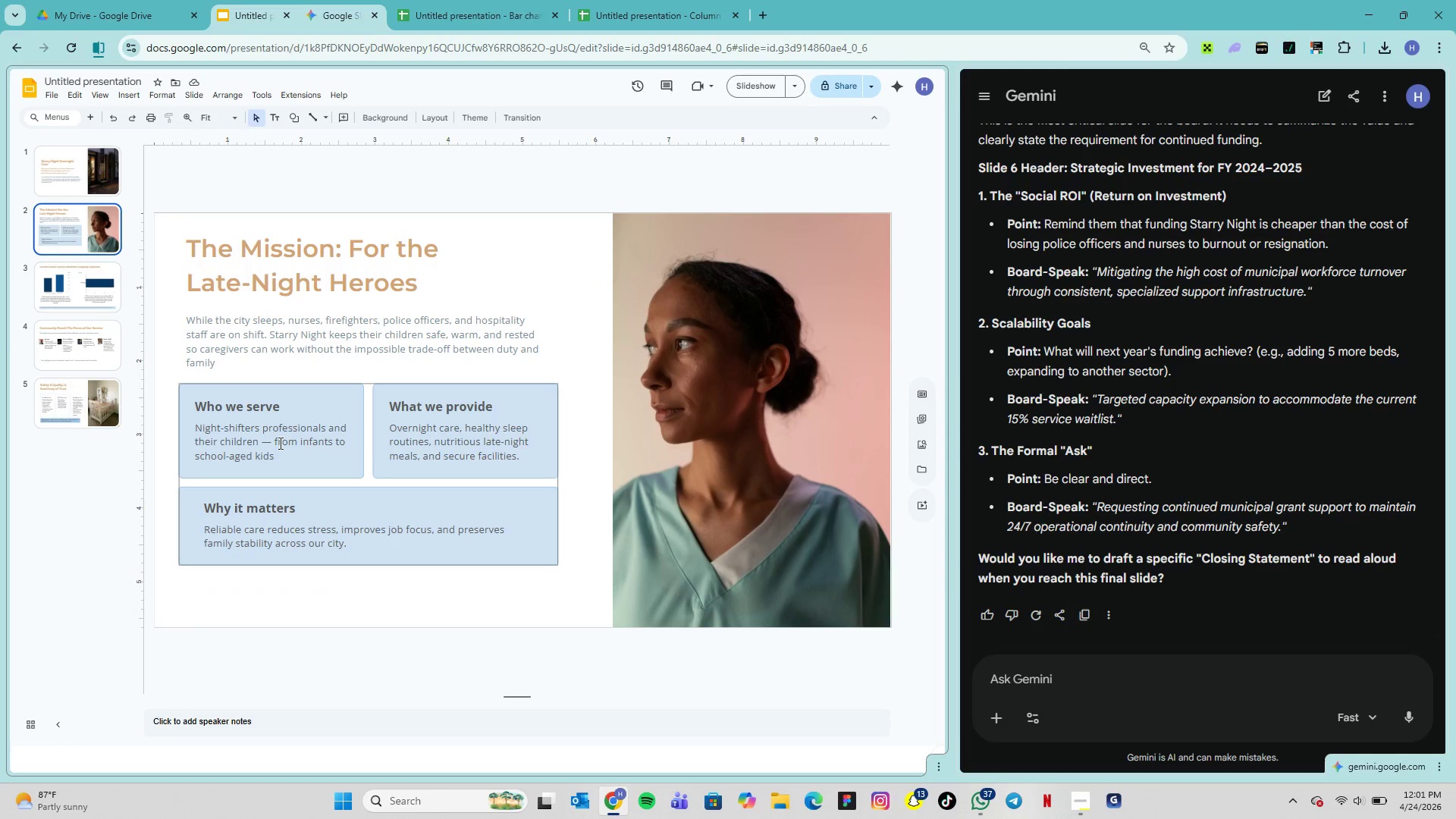 
double_click([279, 443])
 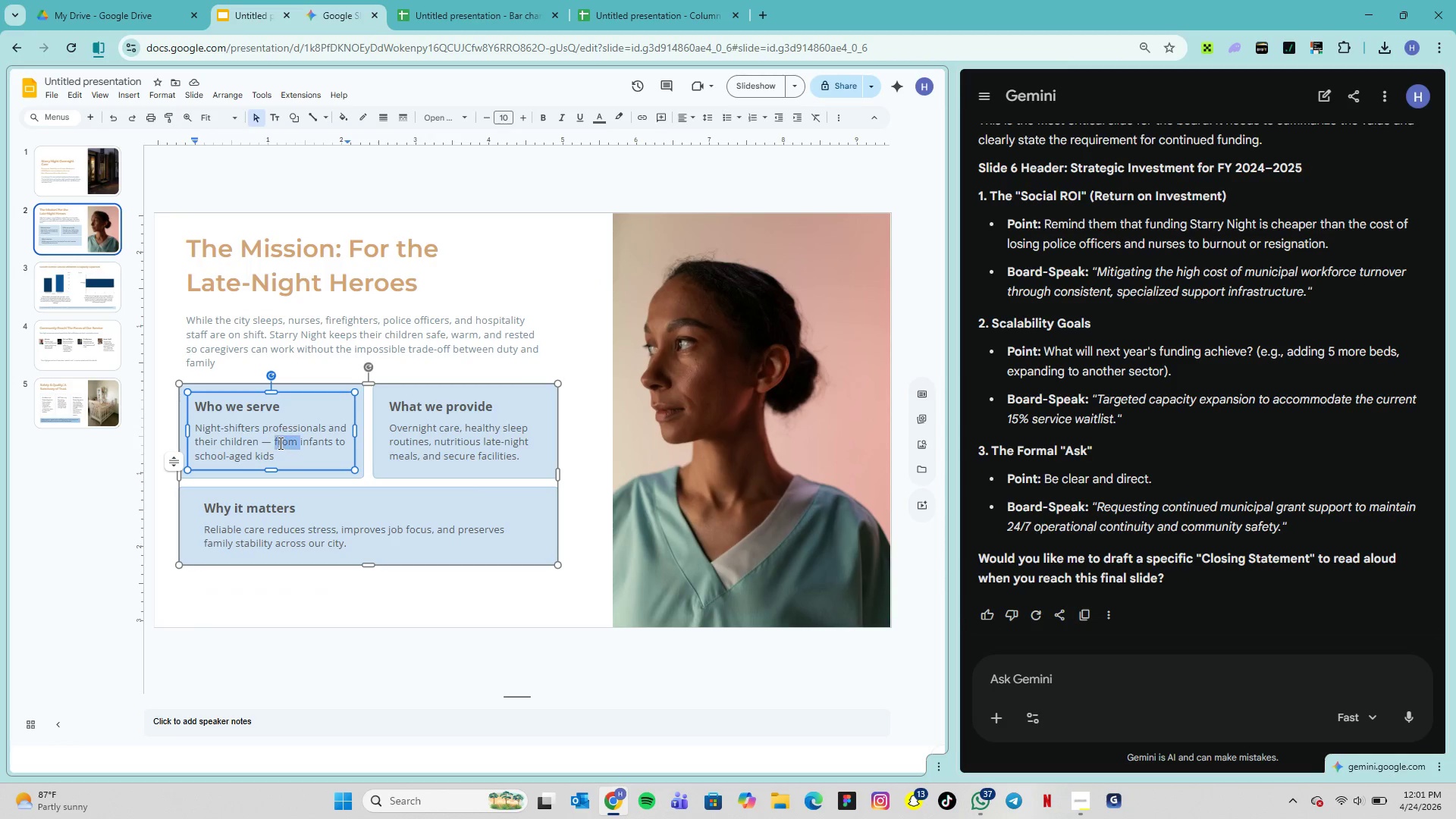 
triple_click([279, 443])
 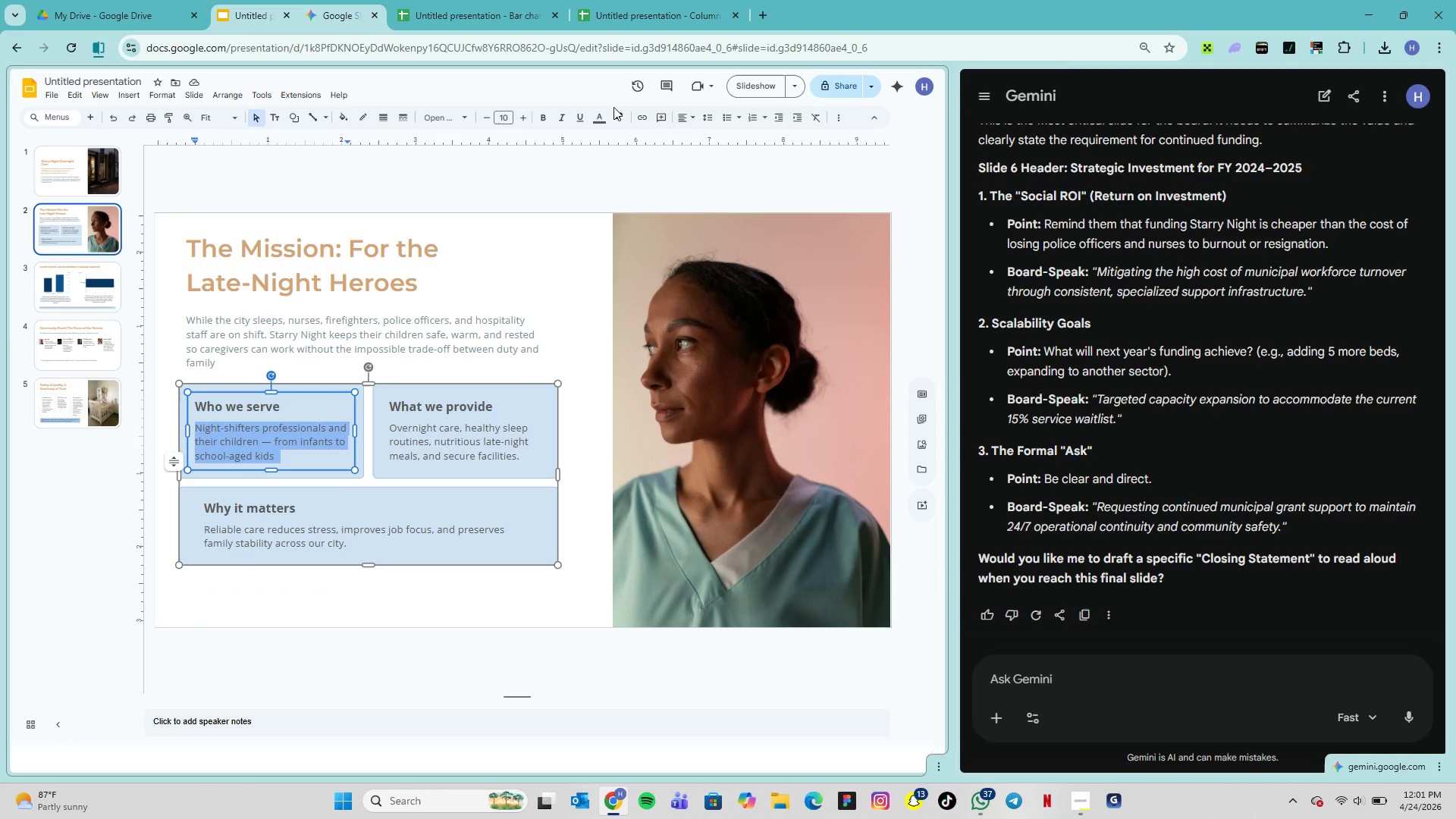 
left_click([599, 120])
 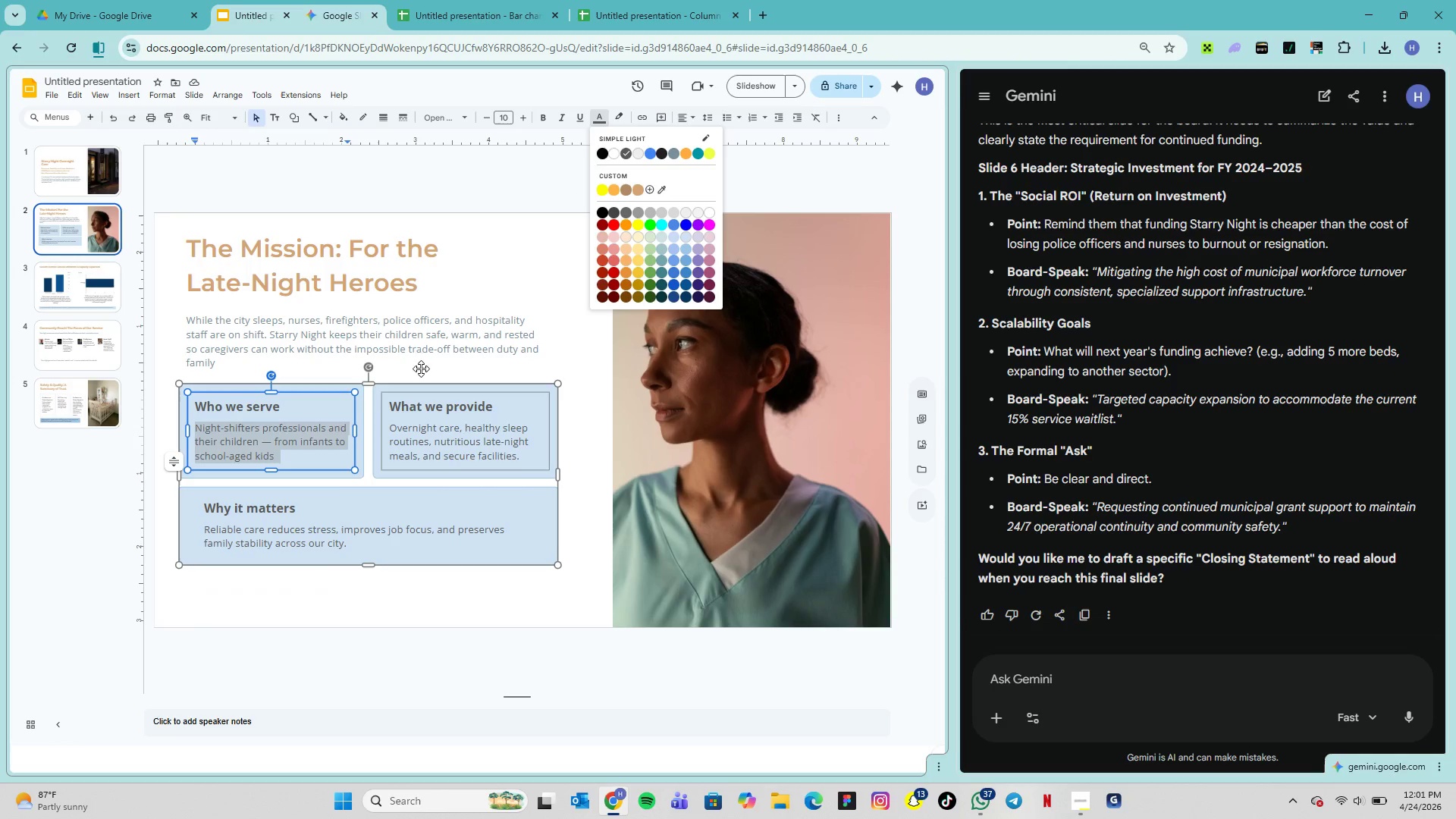 
double_click([419, 339])
 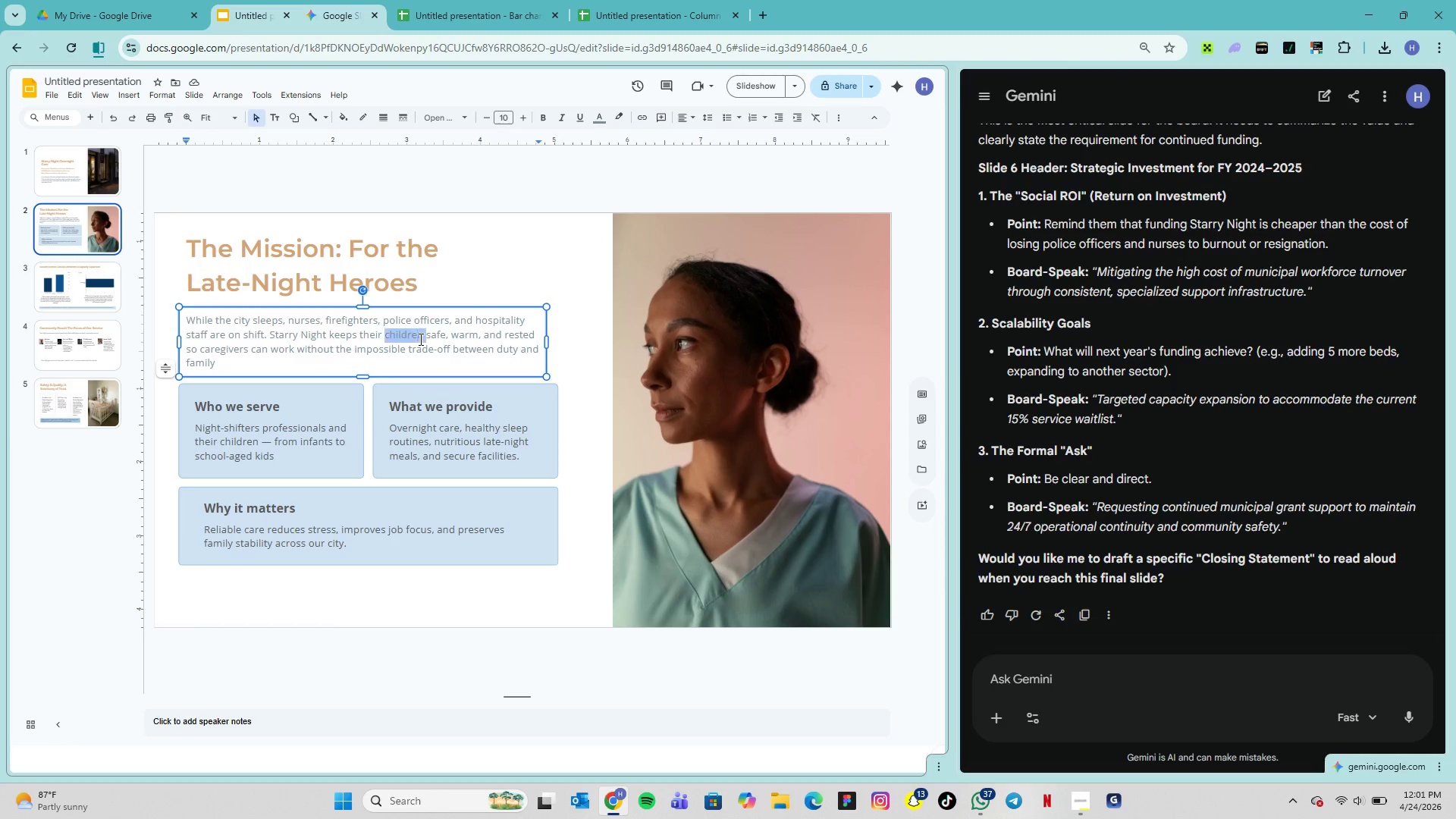 
triple_click([419, 339])
 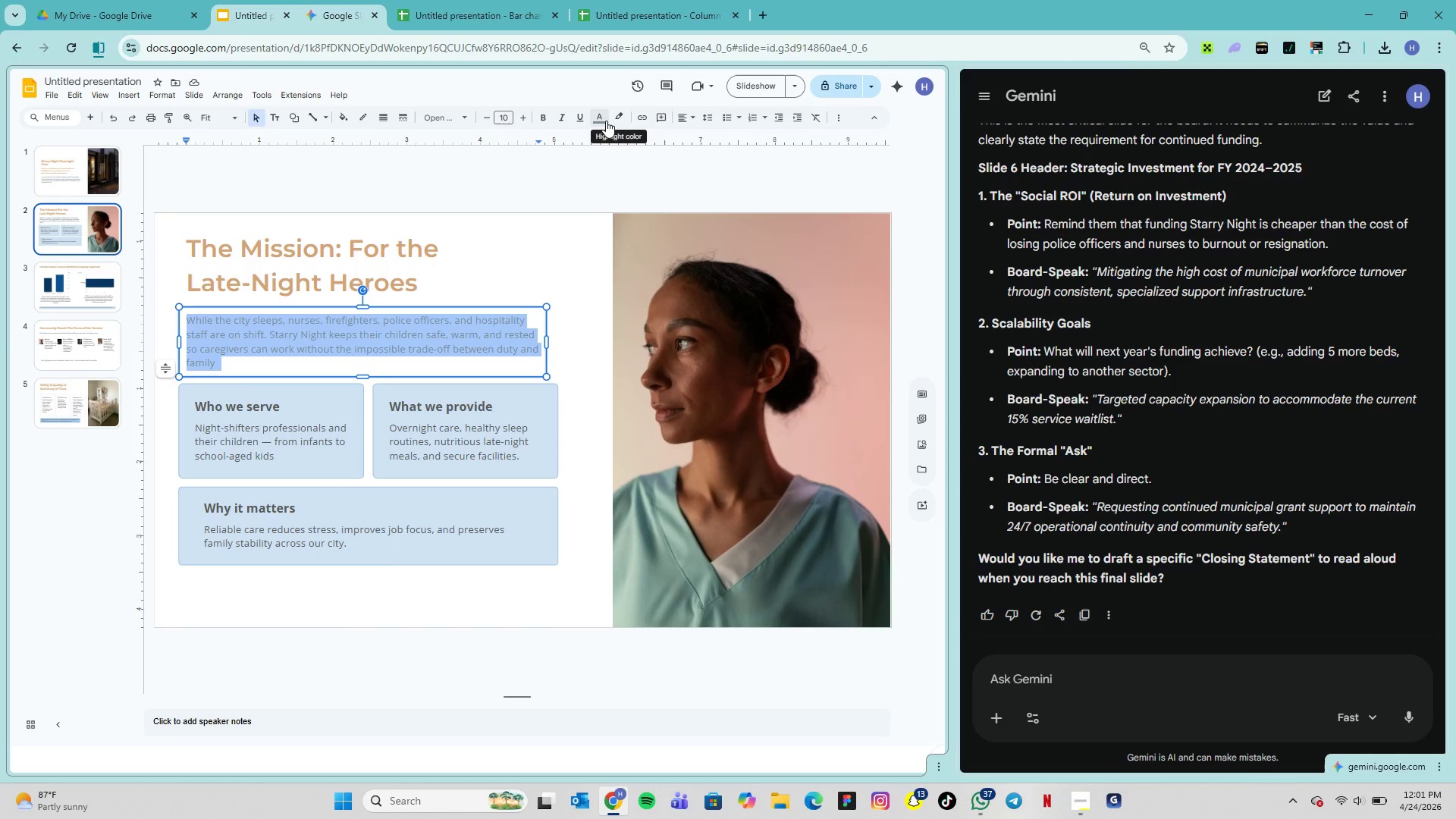 
left_click([600, 121])
 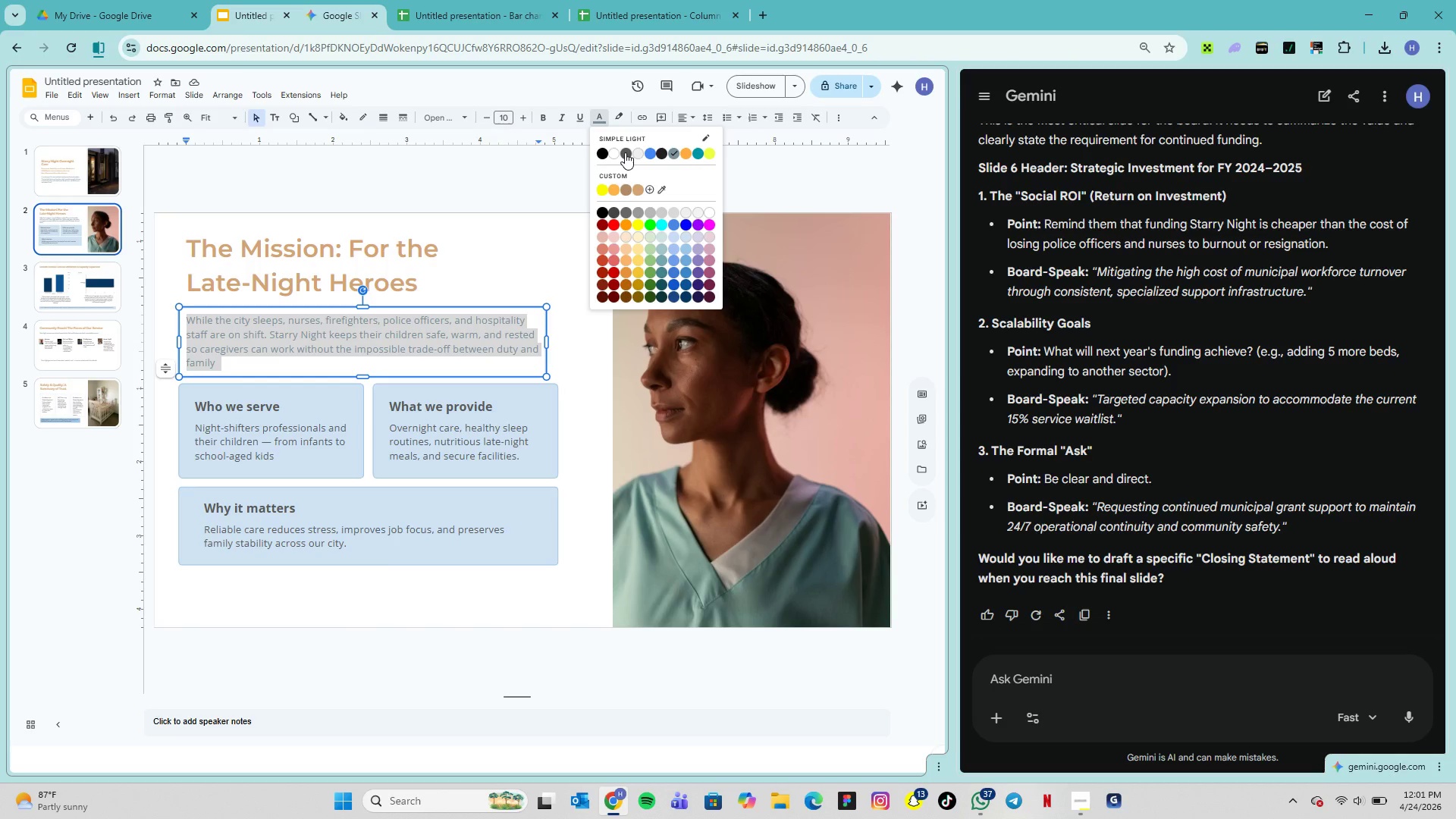 
left_click([625, 154])
 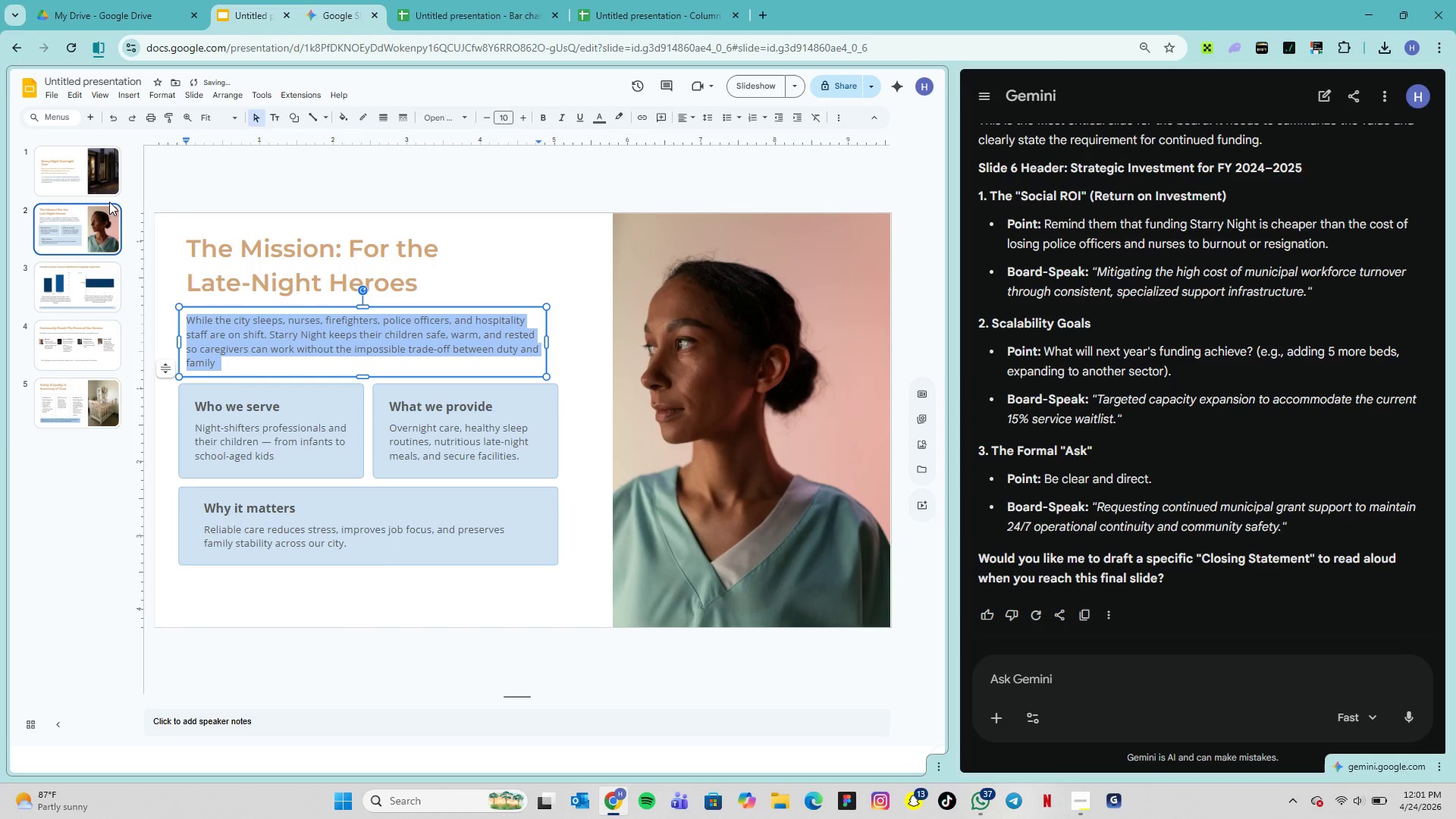 
left_click([89, 179])
 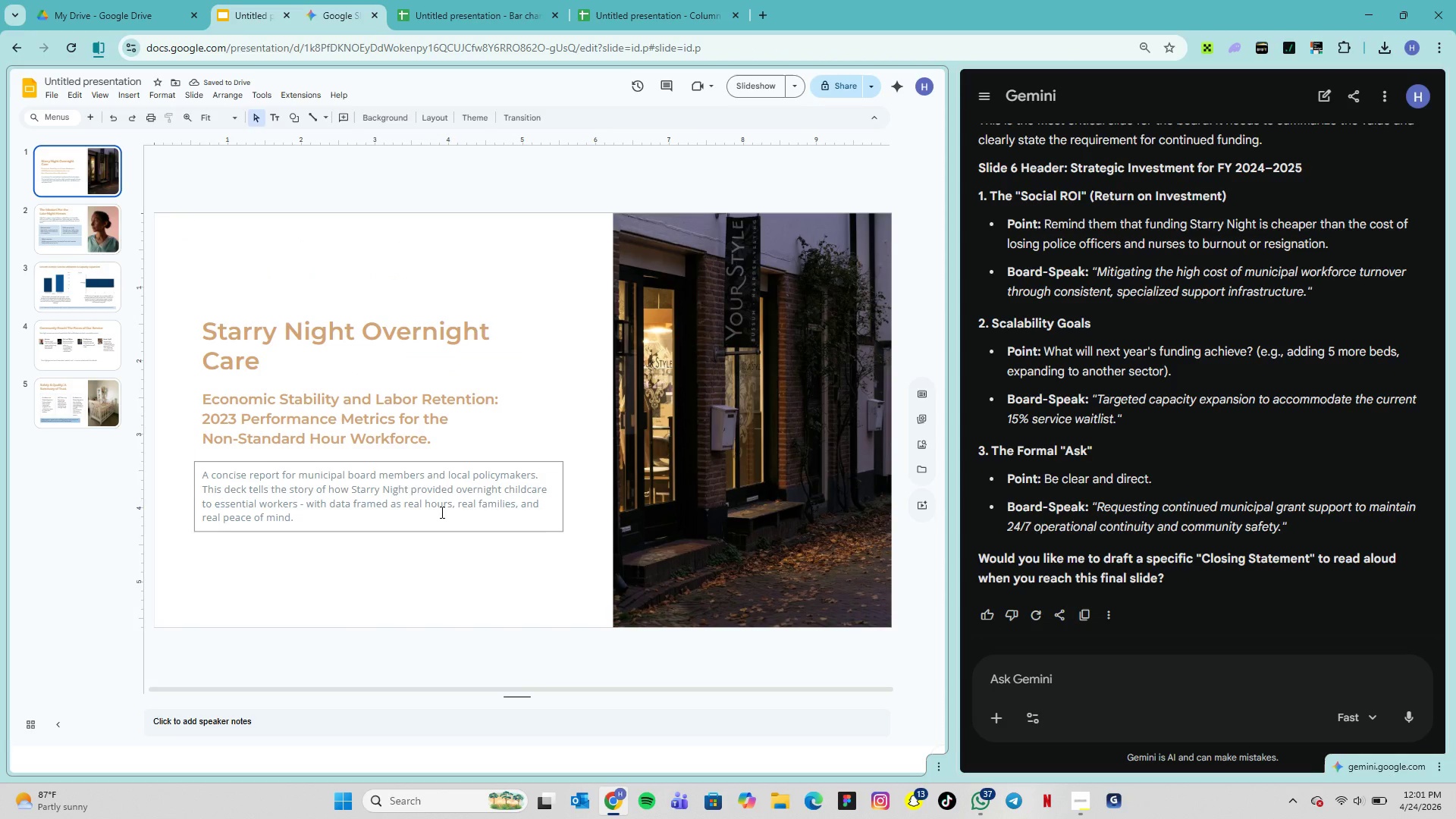 
double_click([441, 512])
 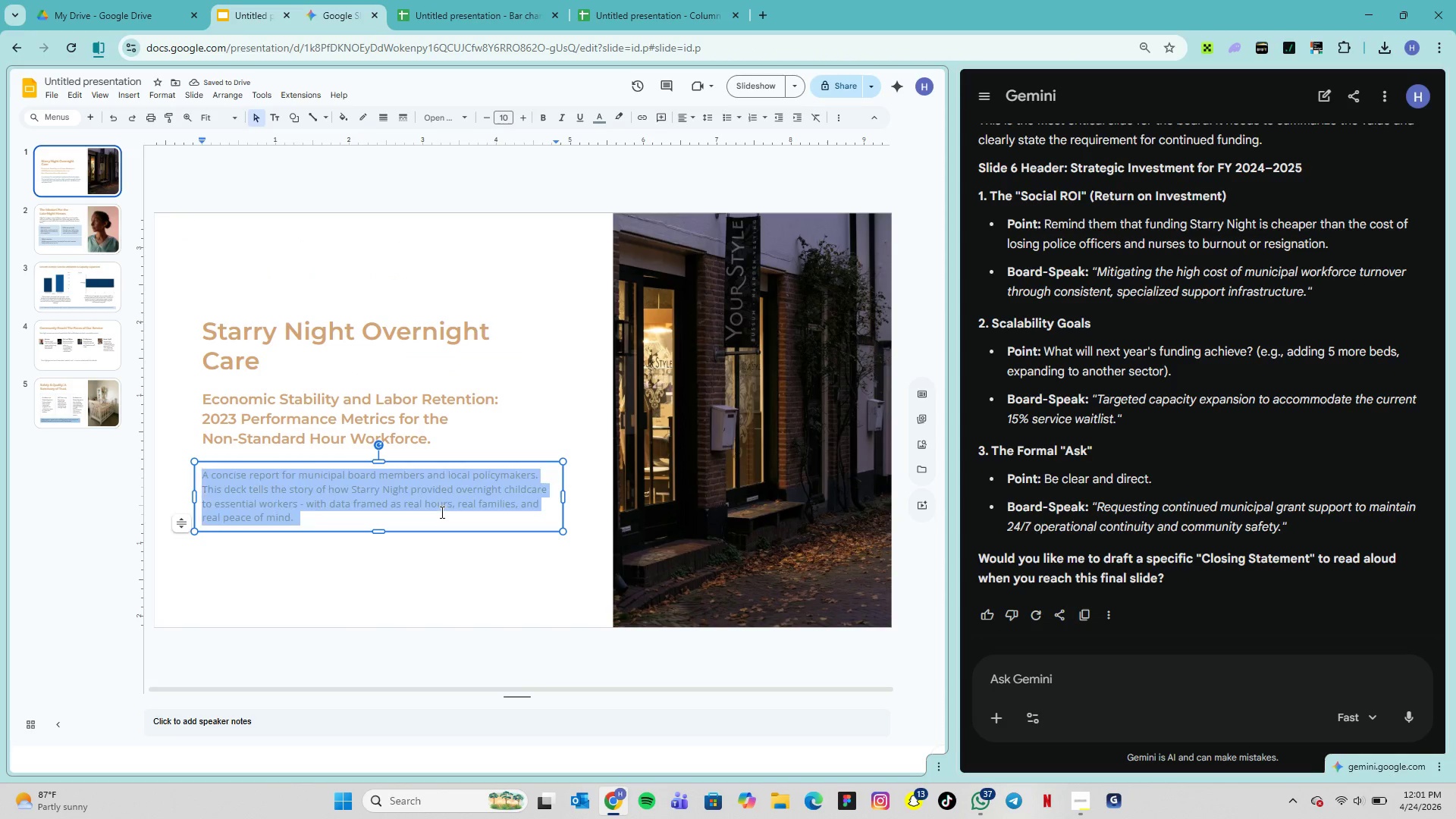 
triple_click([441, 512])
 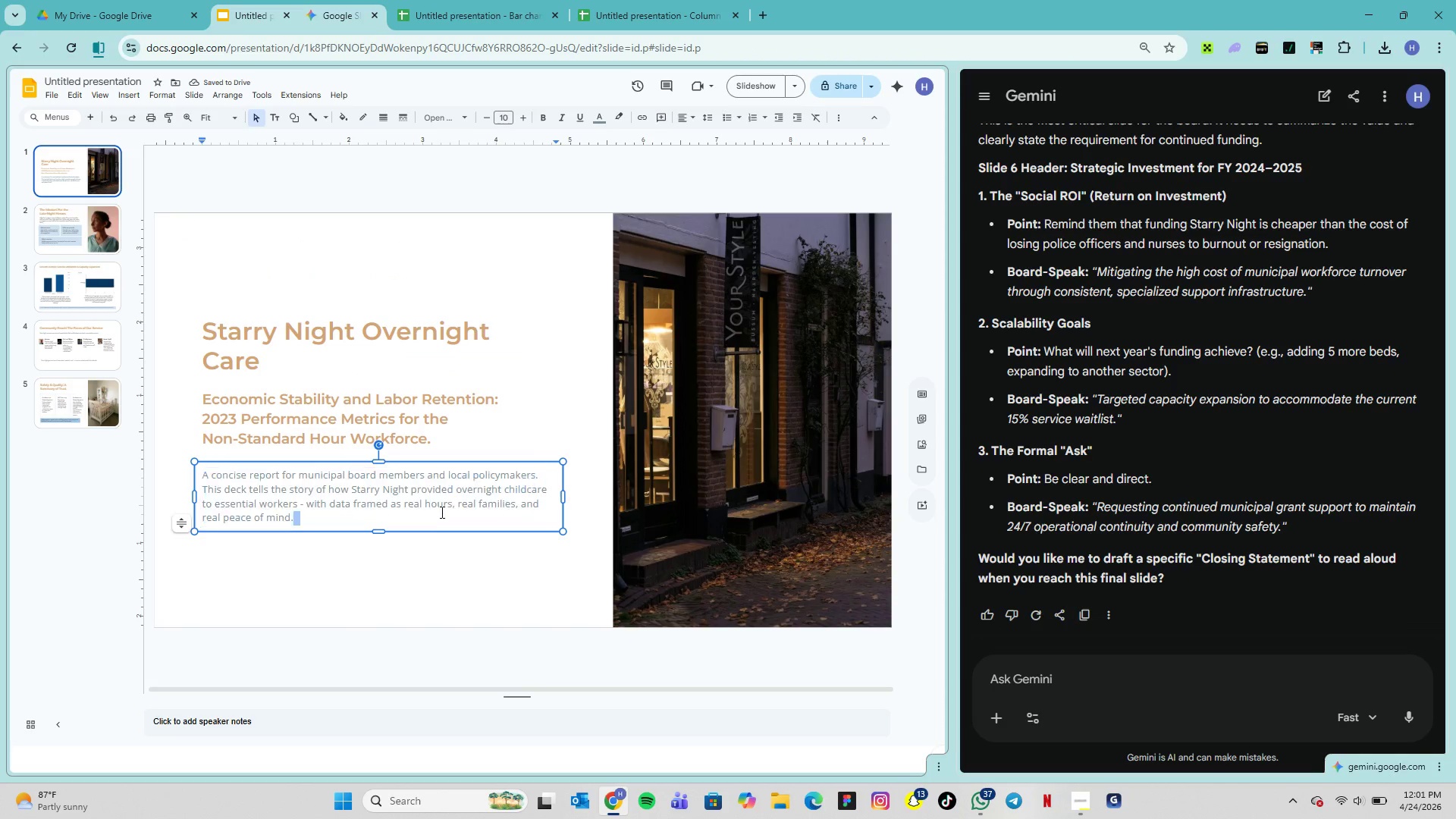 
triple_click([441, 512])
 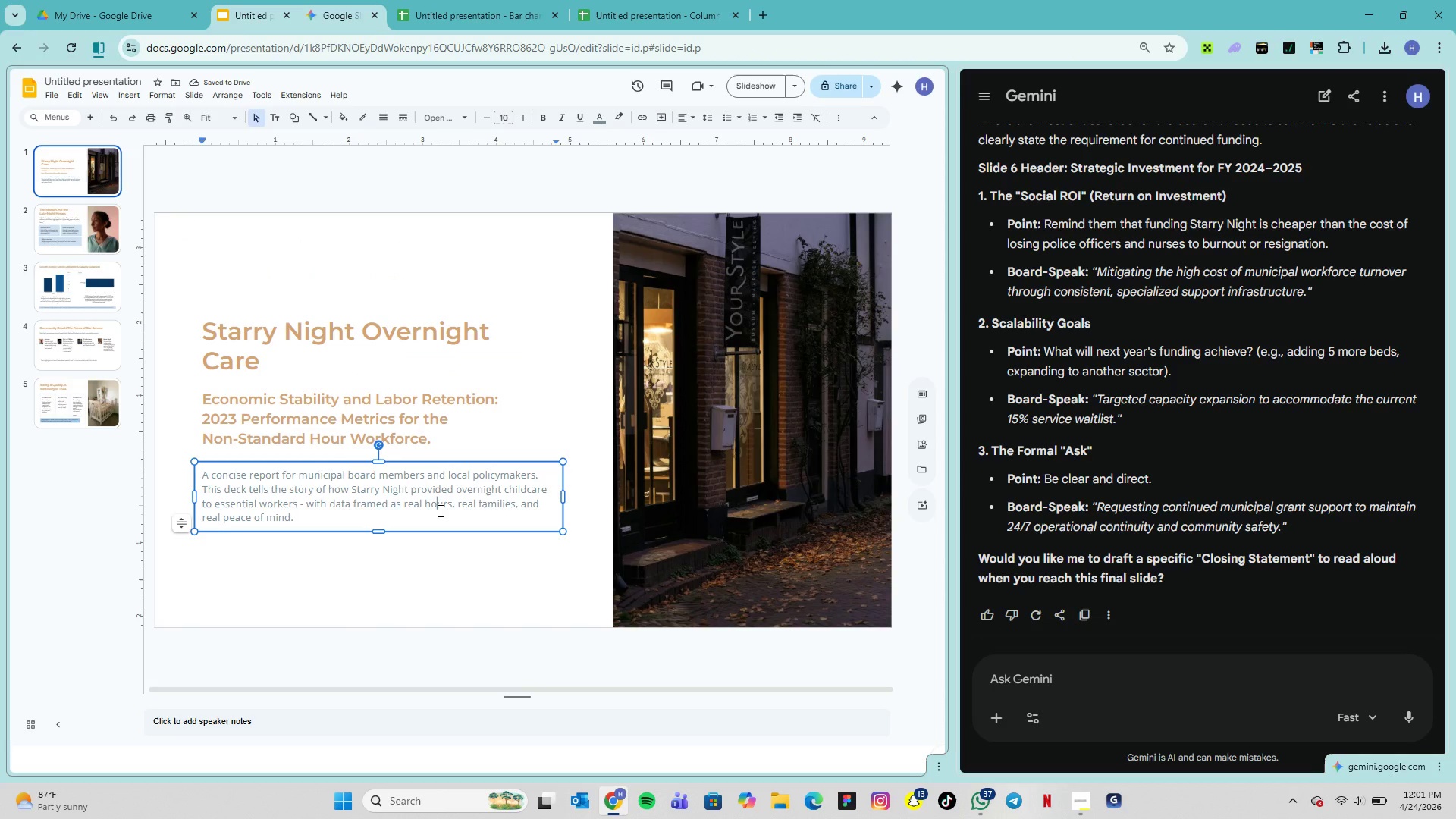 
triple_click([439, 510])
 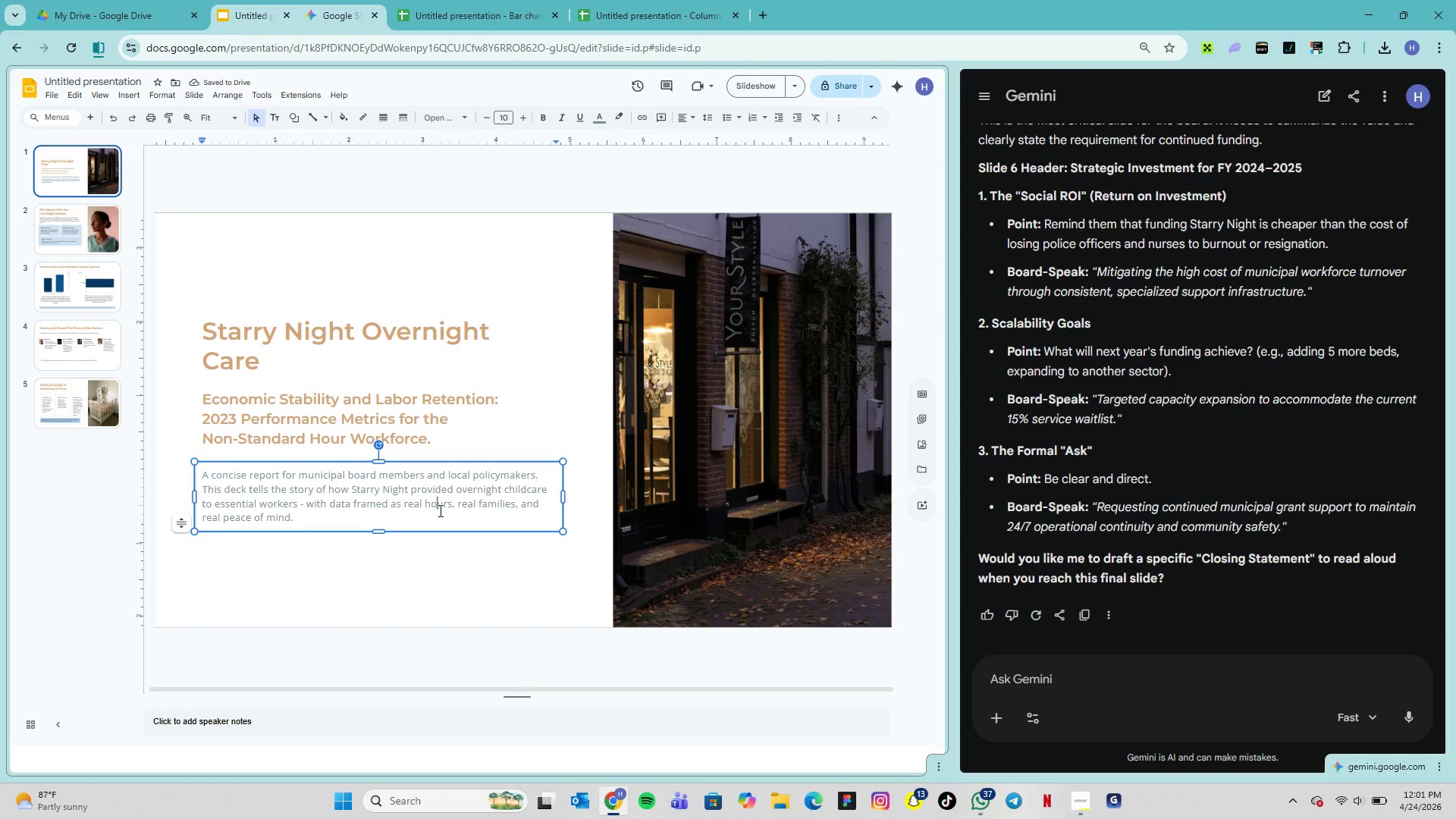 
triple_click([439, 510])
 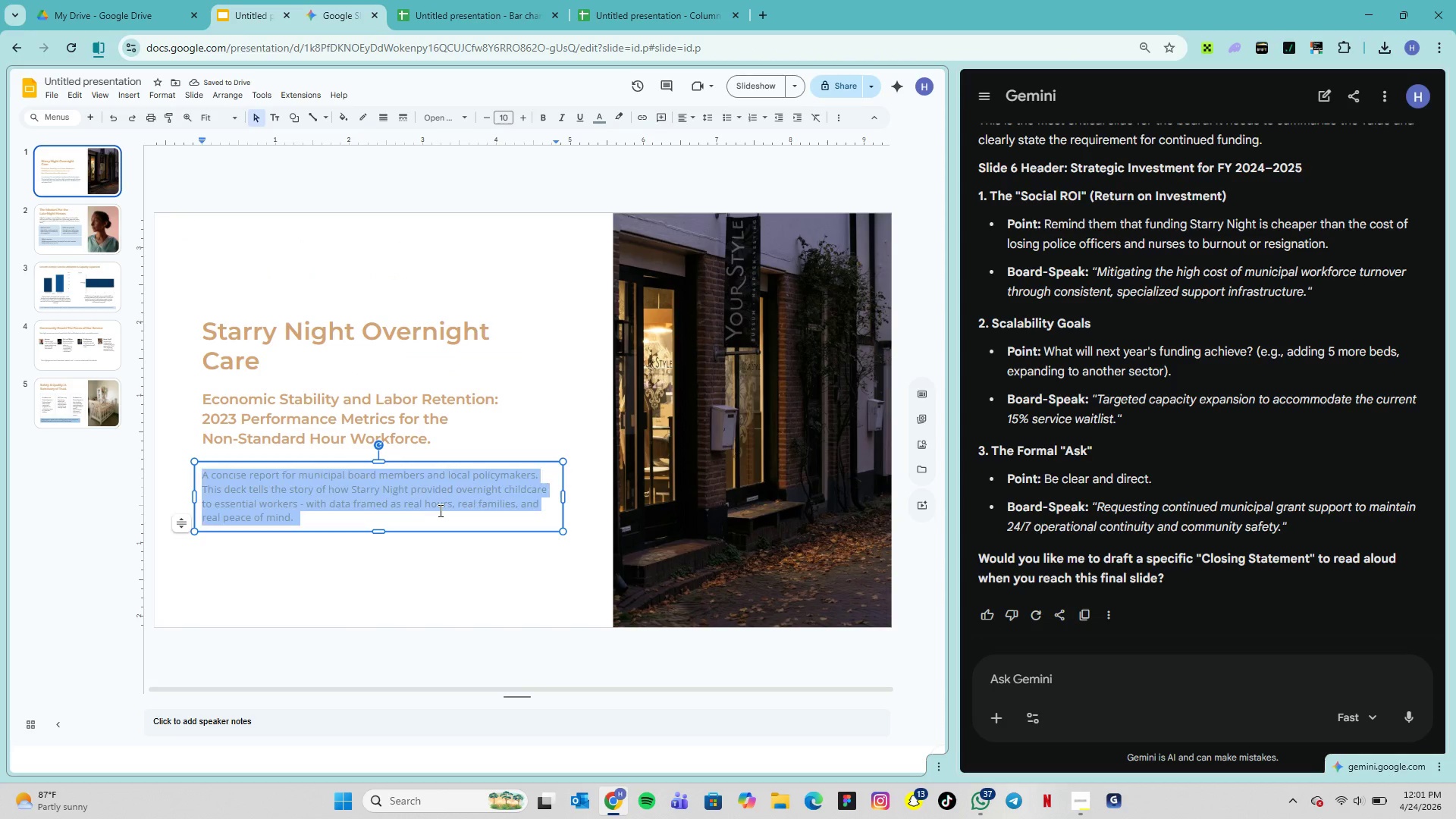 
triple_click([439, 510])
 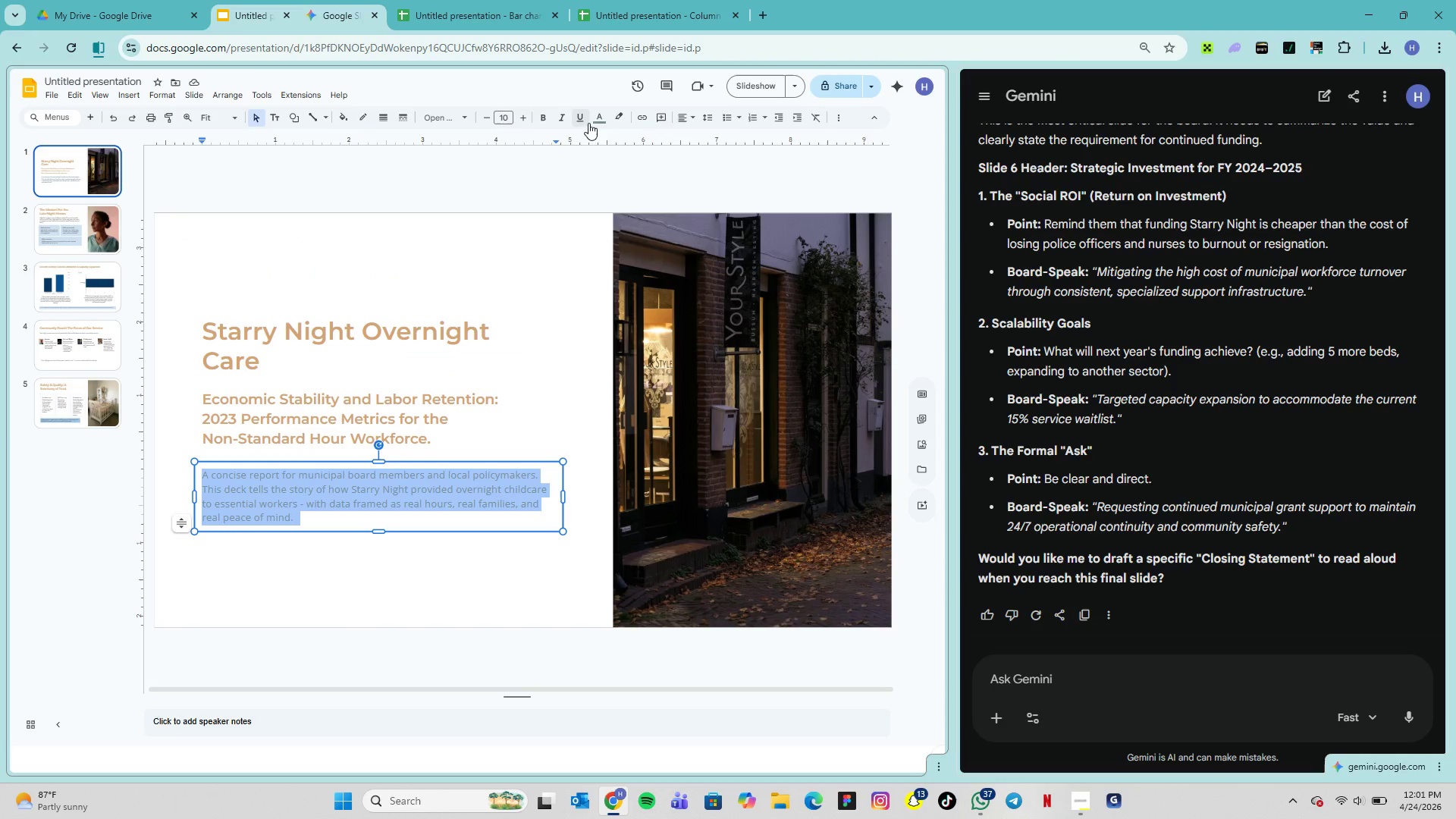 
left_click([597, 118])
 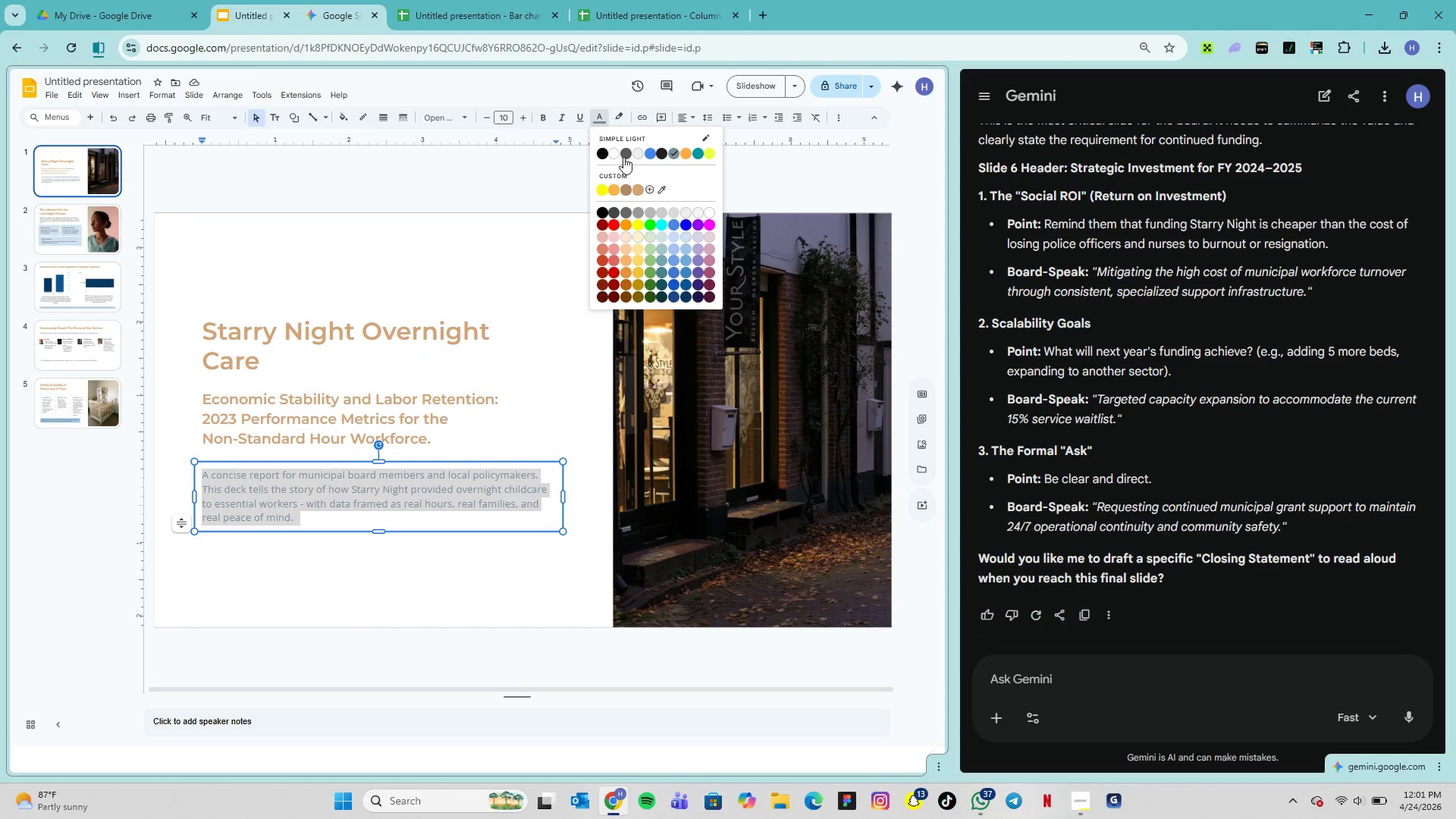 
left_click([626, 153])
 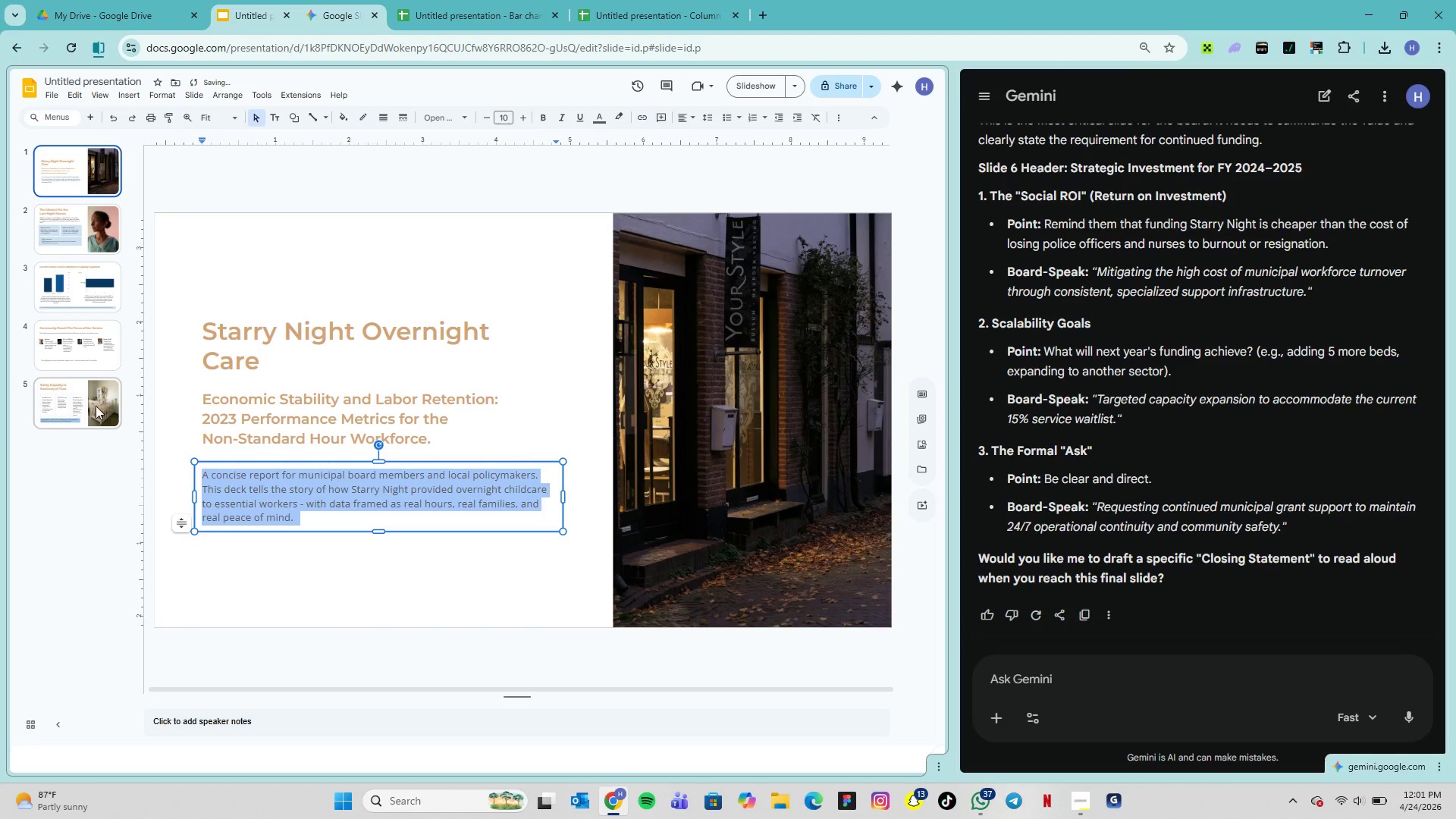 
left_click([82, 409])
 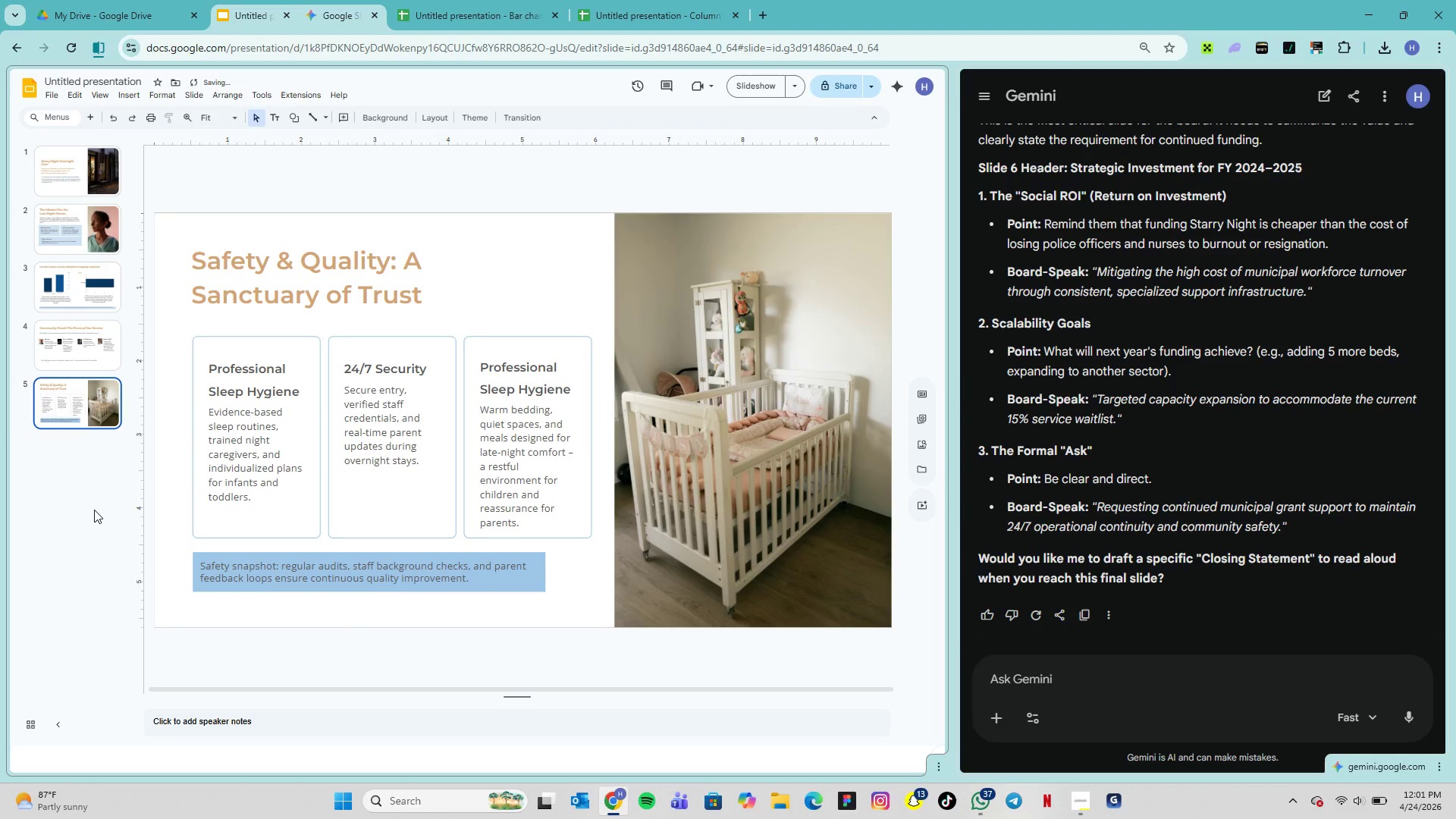 
left_click([94, 510])
 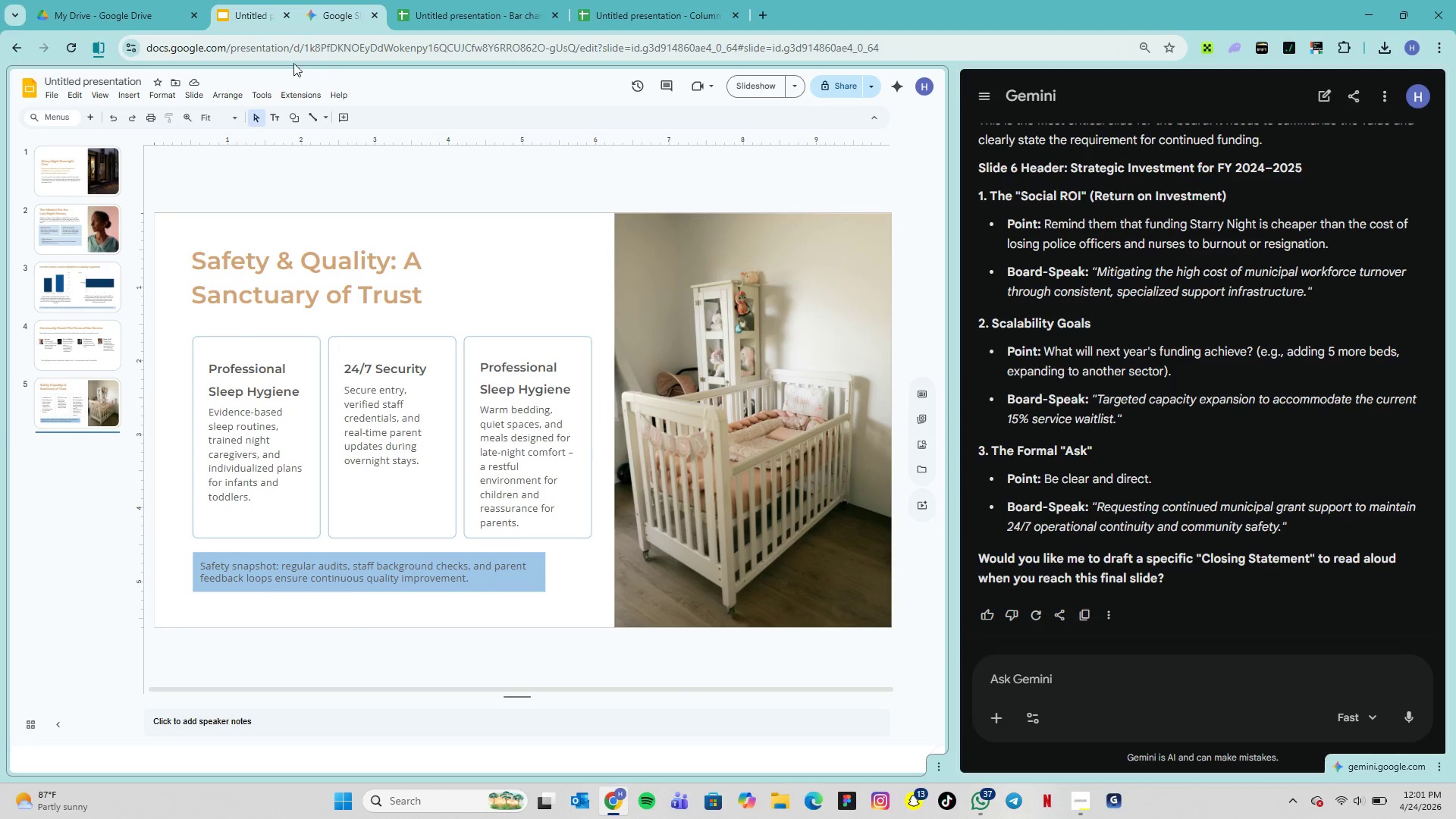 
wait(6.81)
 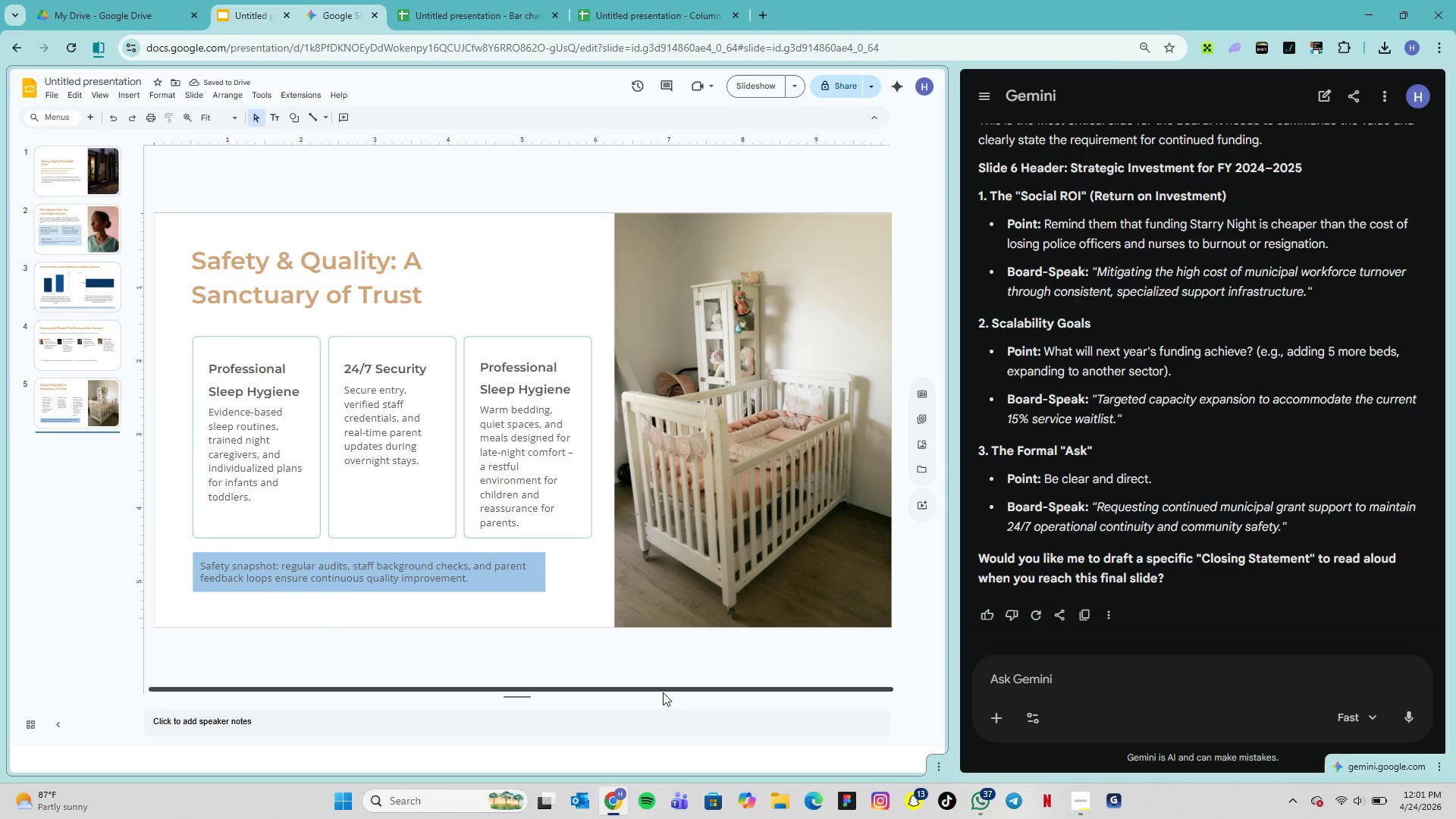 
left_click([98, 121])
 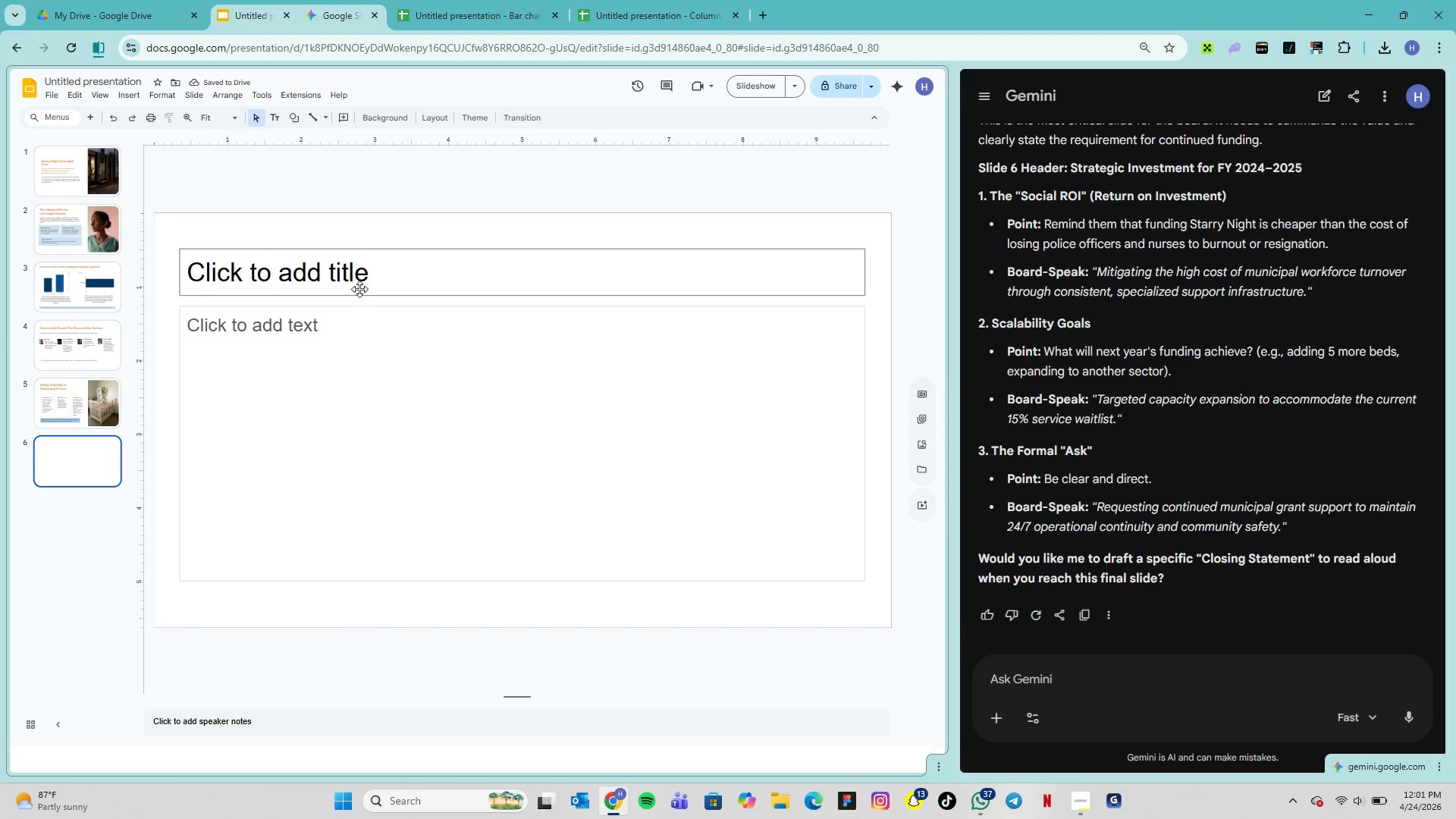 
left_click([108, 399])
 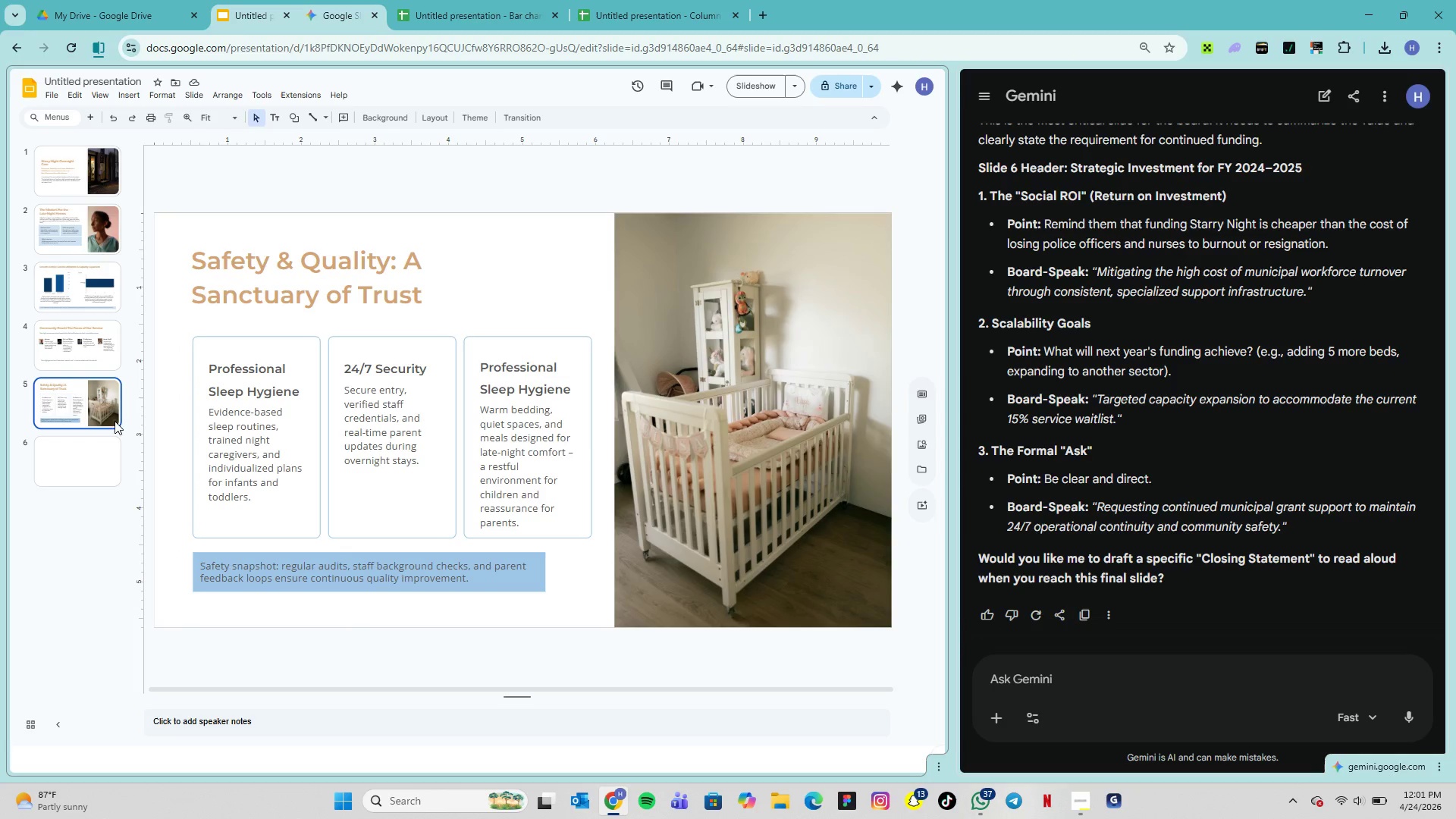 
wait(5.14)
 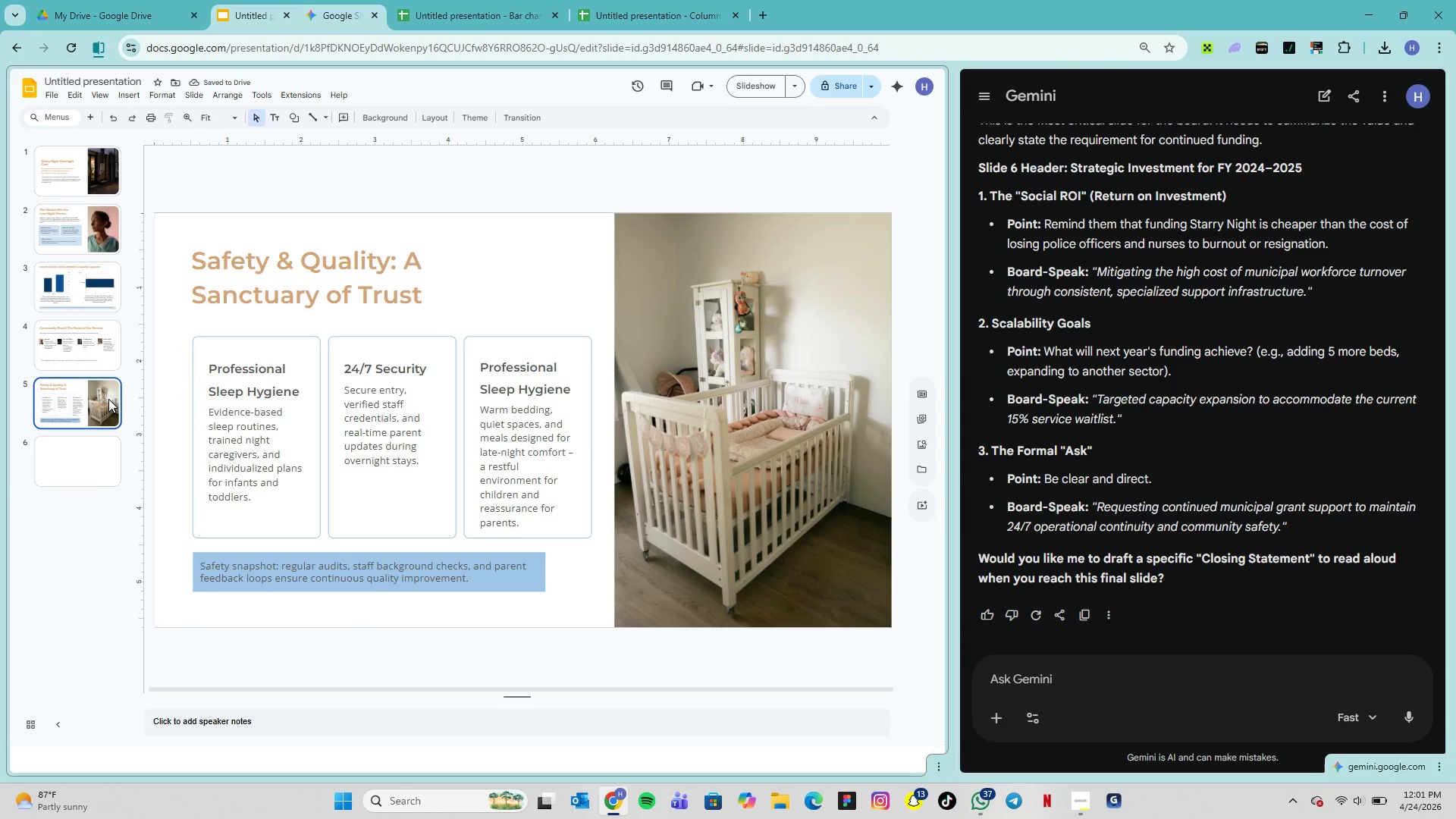 
left_click([98, 473])
 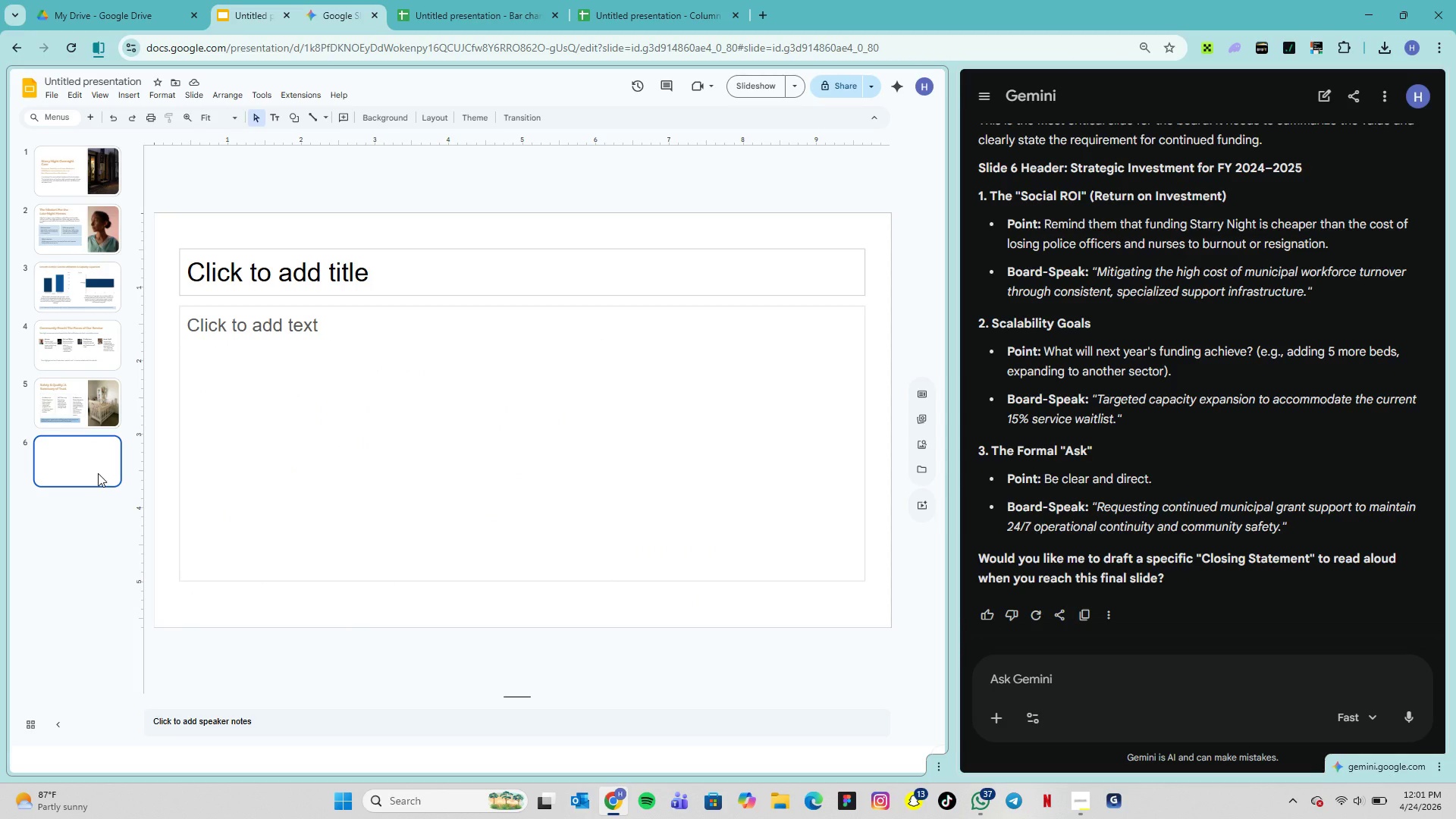 
wait(10.44)
 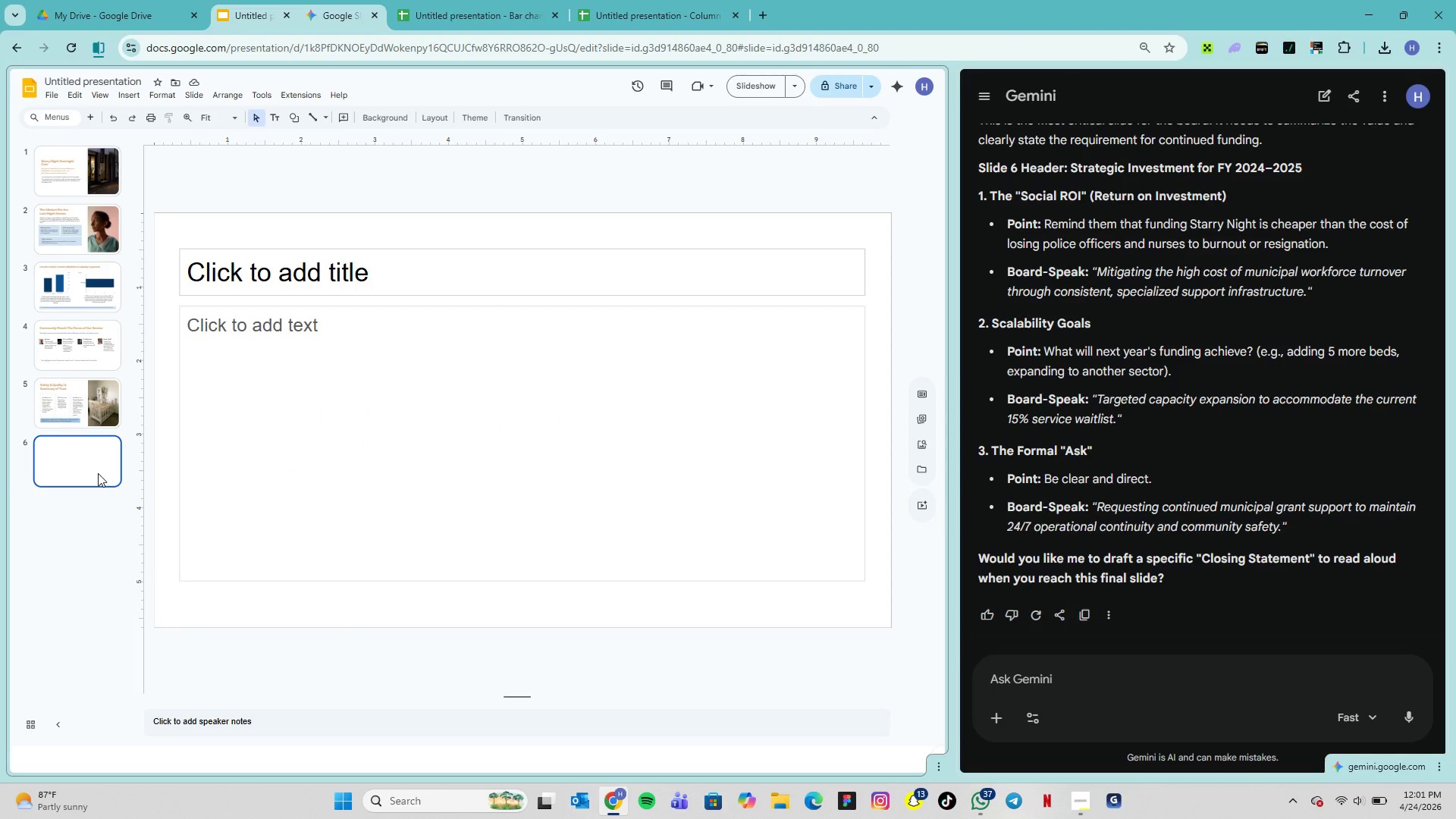 
left_click([1076, 803])